 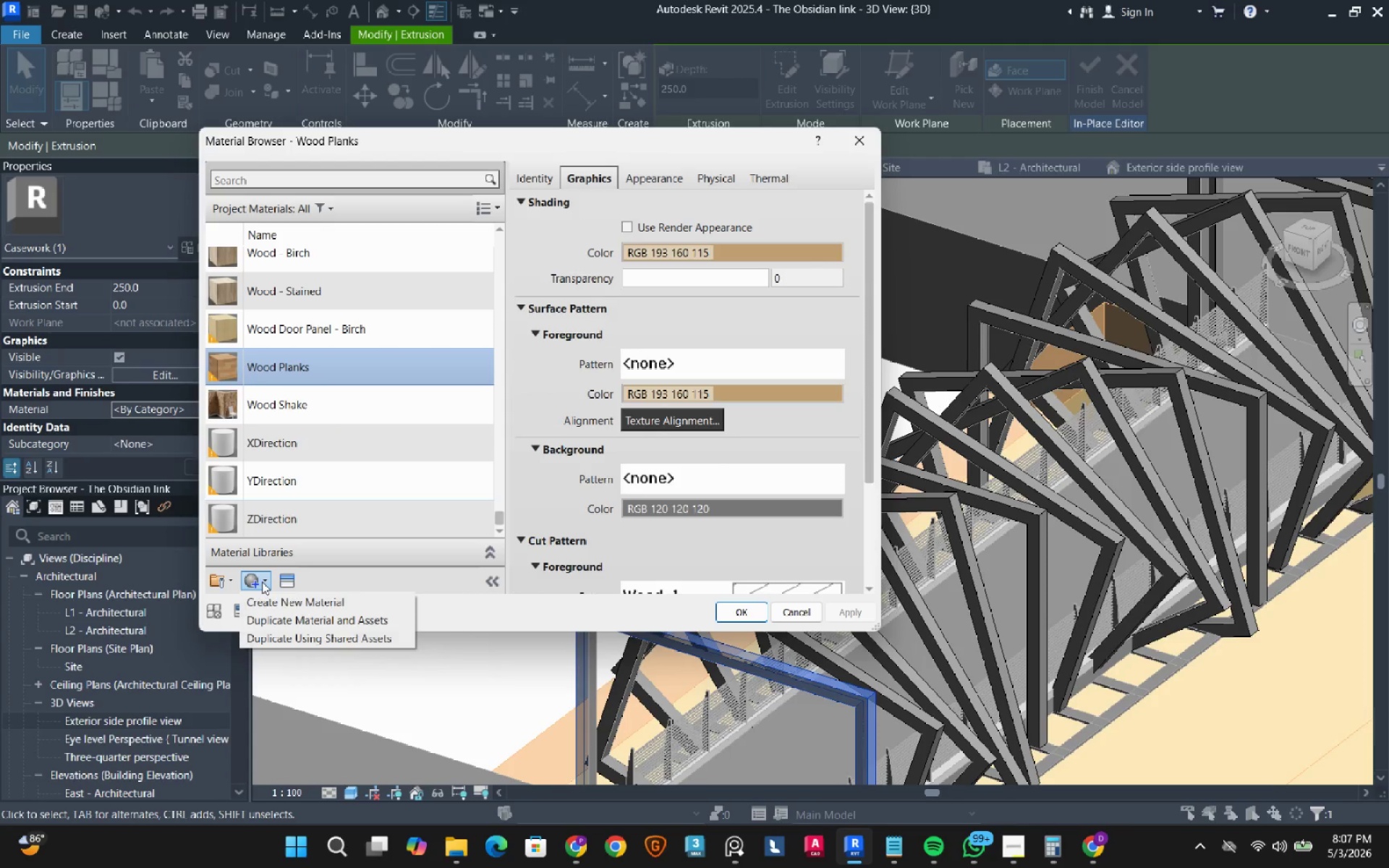 
left_click([286, 600])
 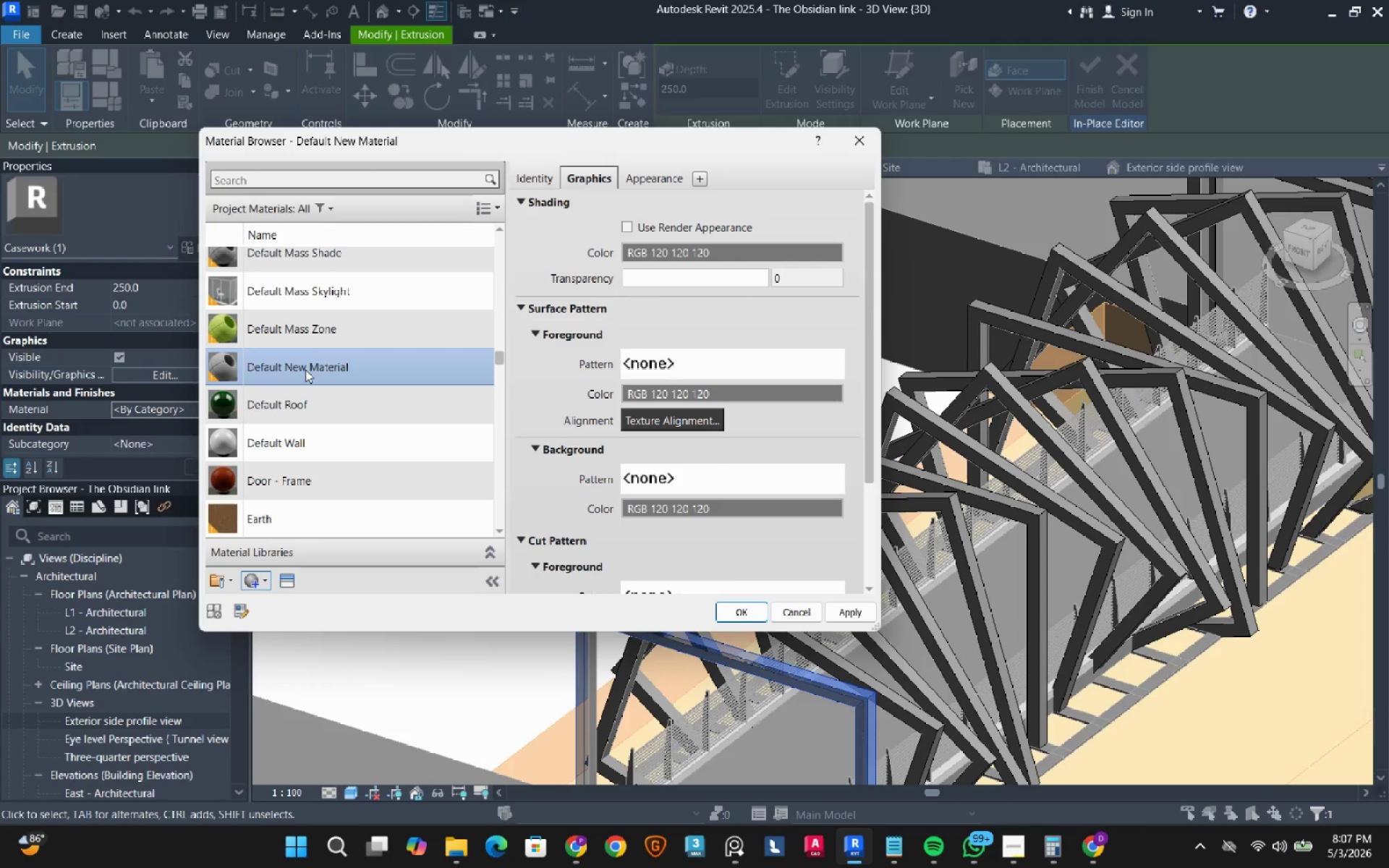 
right_click([309, 359])
 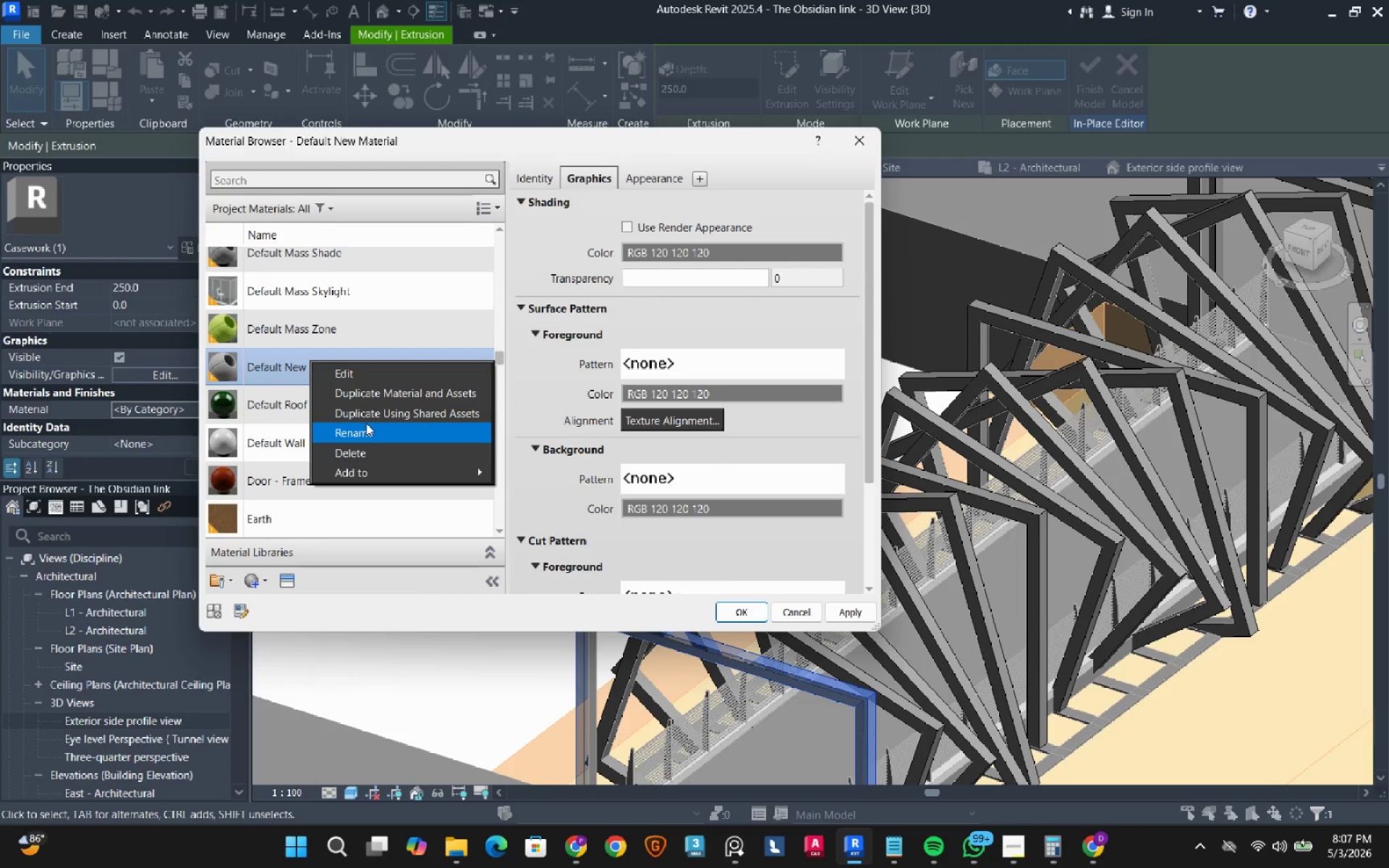 
left_click([366, 428])
 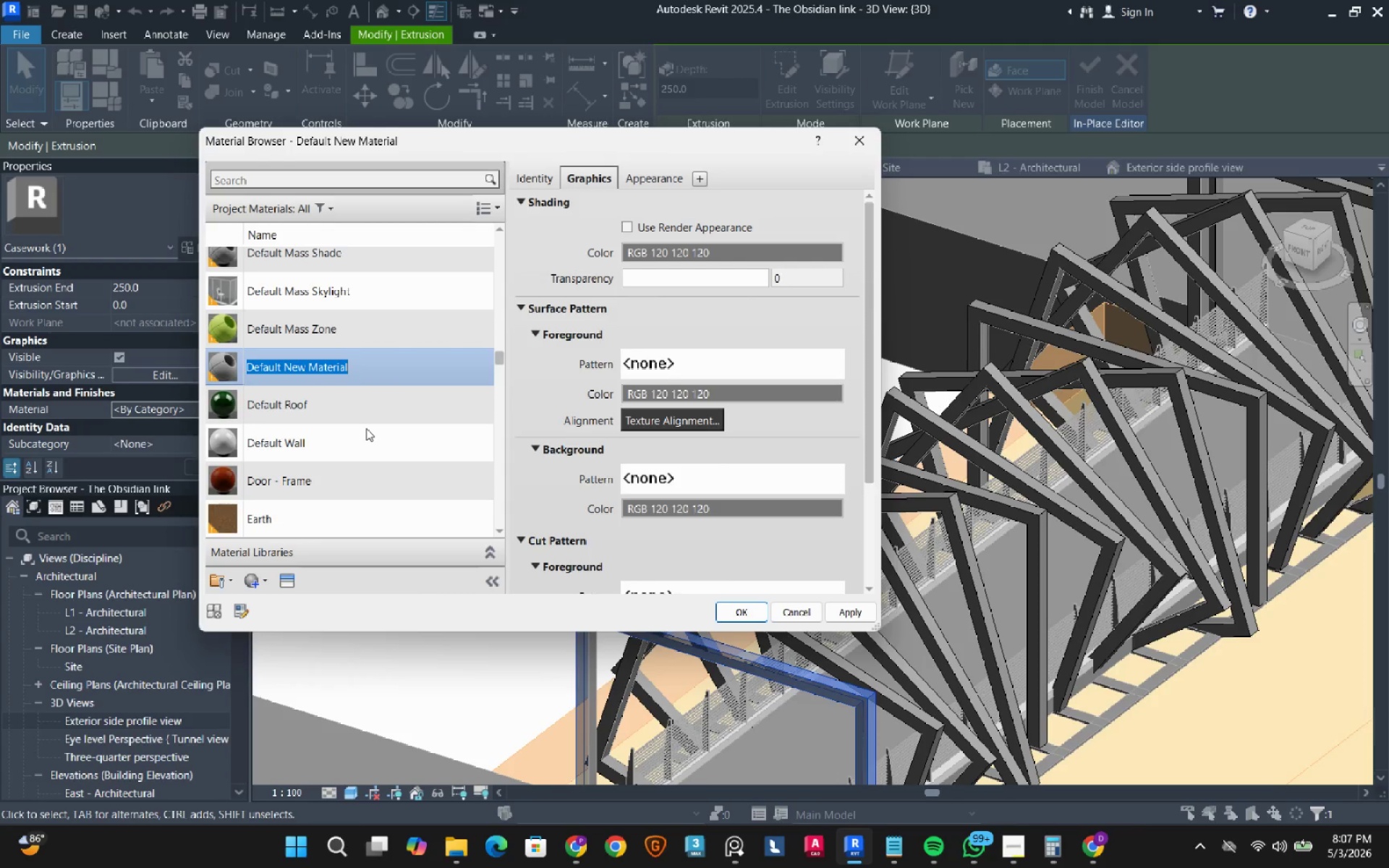 
type(Metal black)
 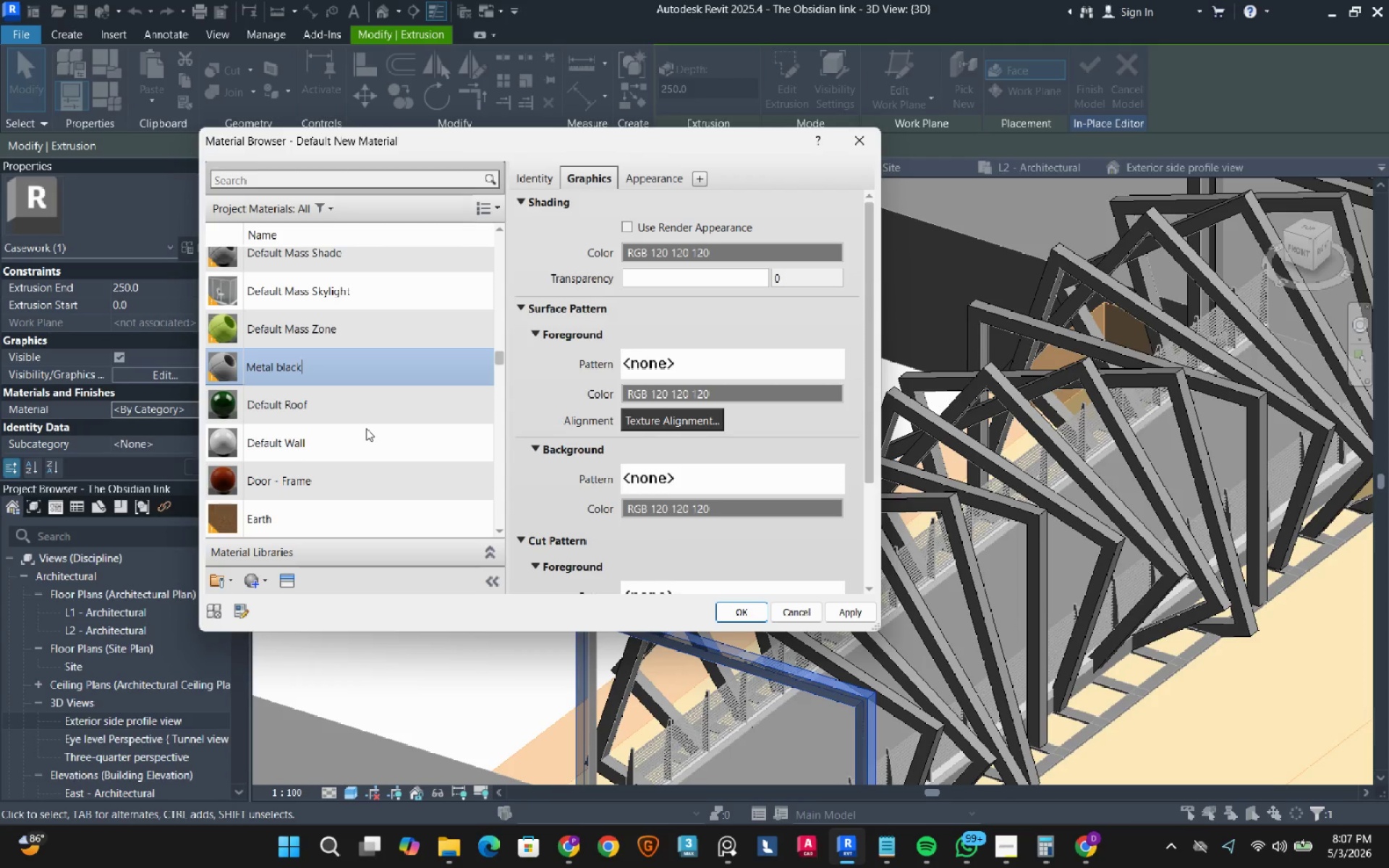 
key(Enter)
 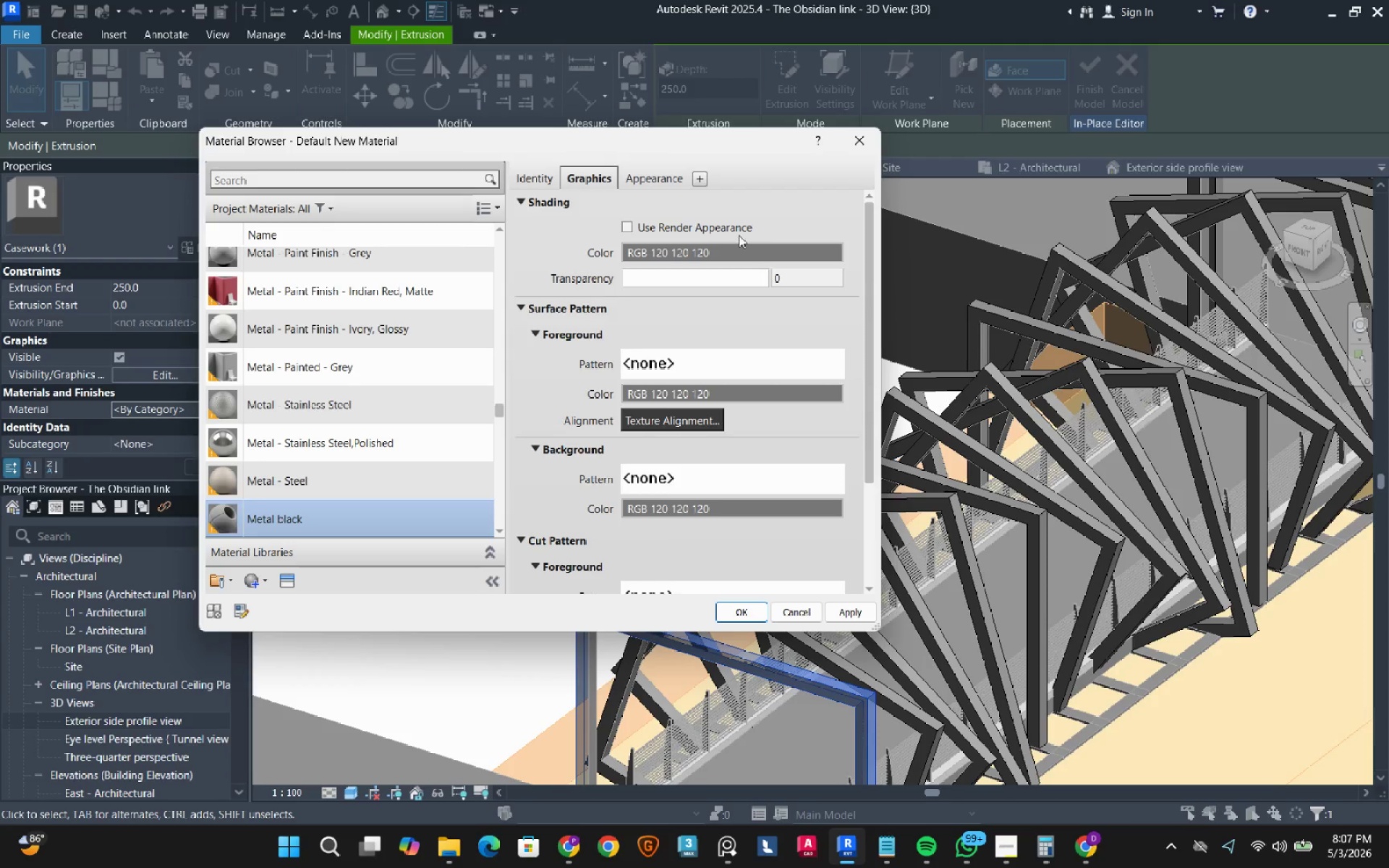 
left_click([662, 185])
 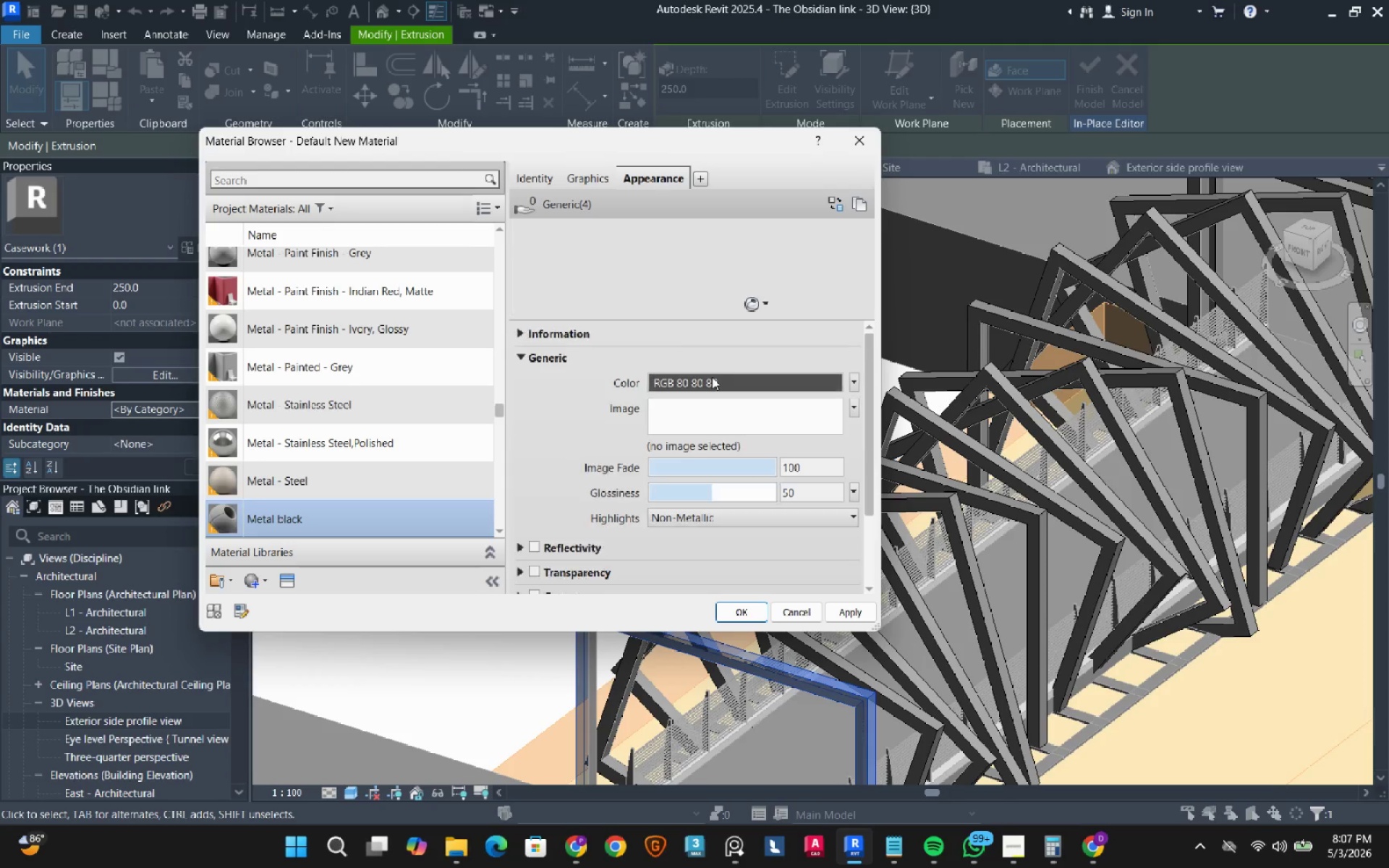 
left_click([712, 377])
 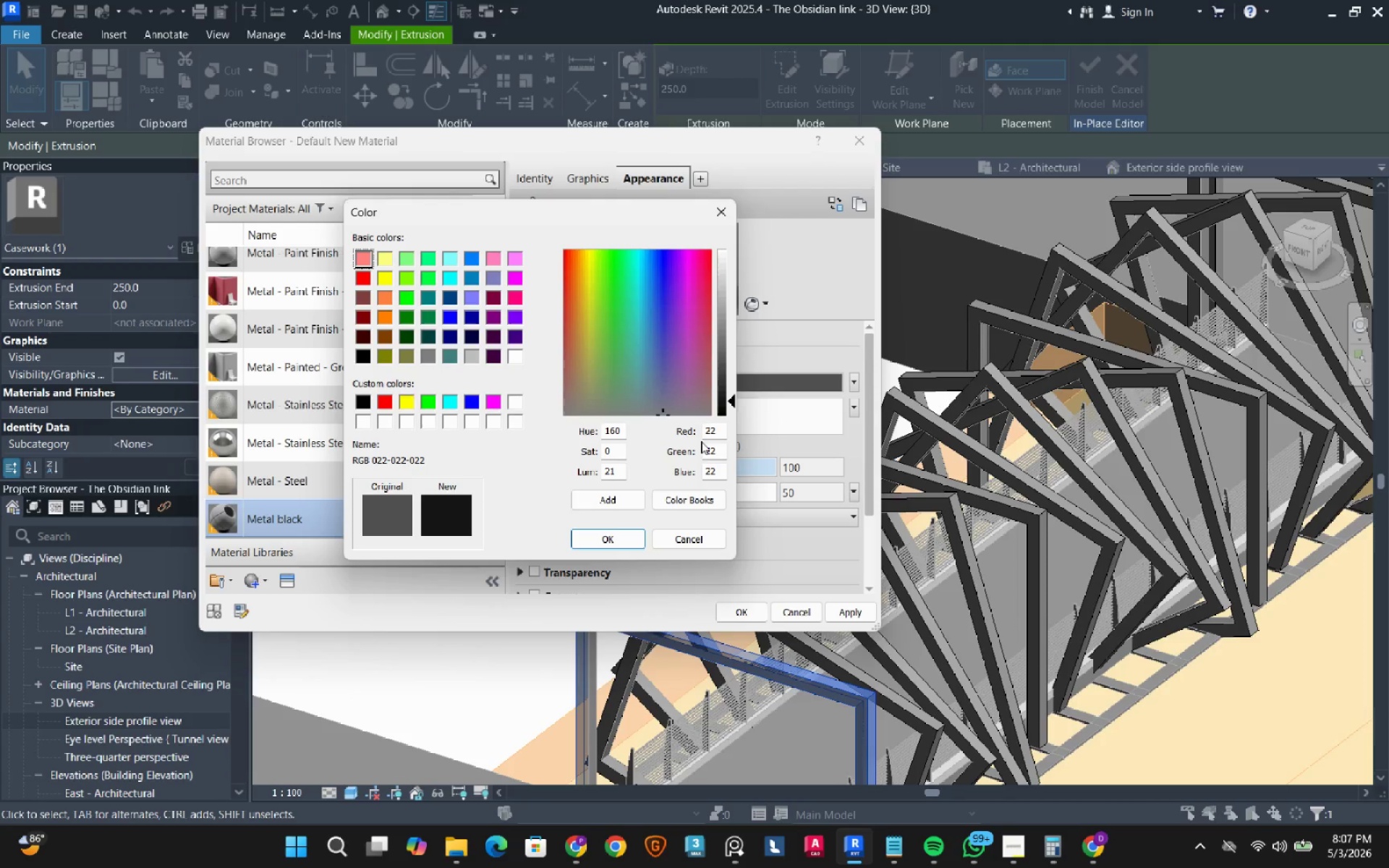 
left_click([626, 538])
 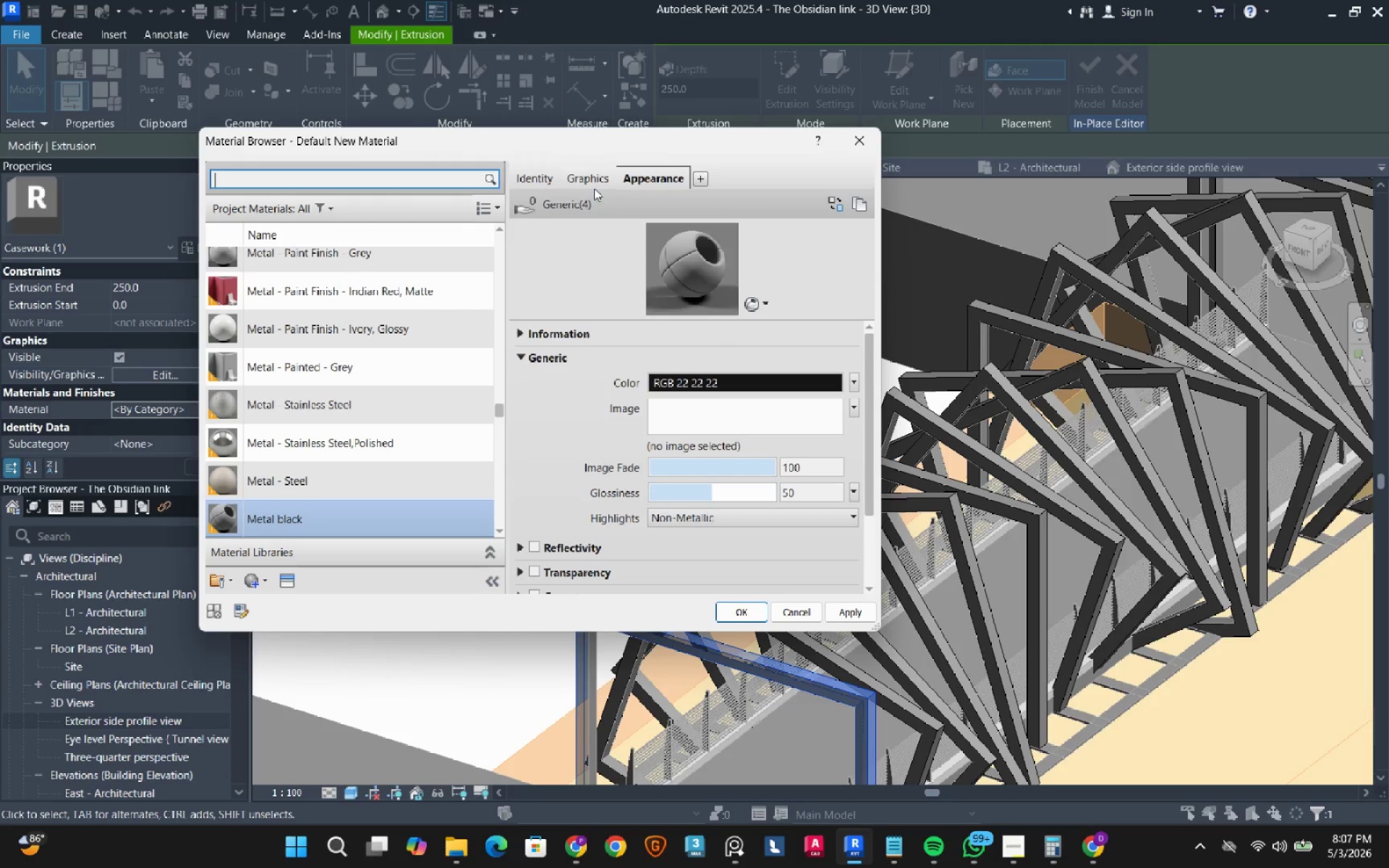 
left_click([587, 180])
 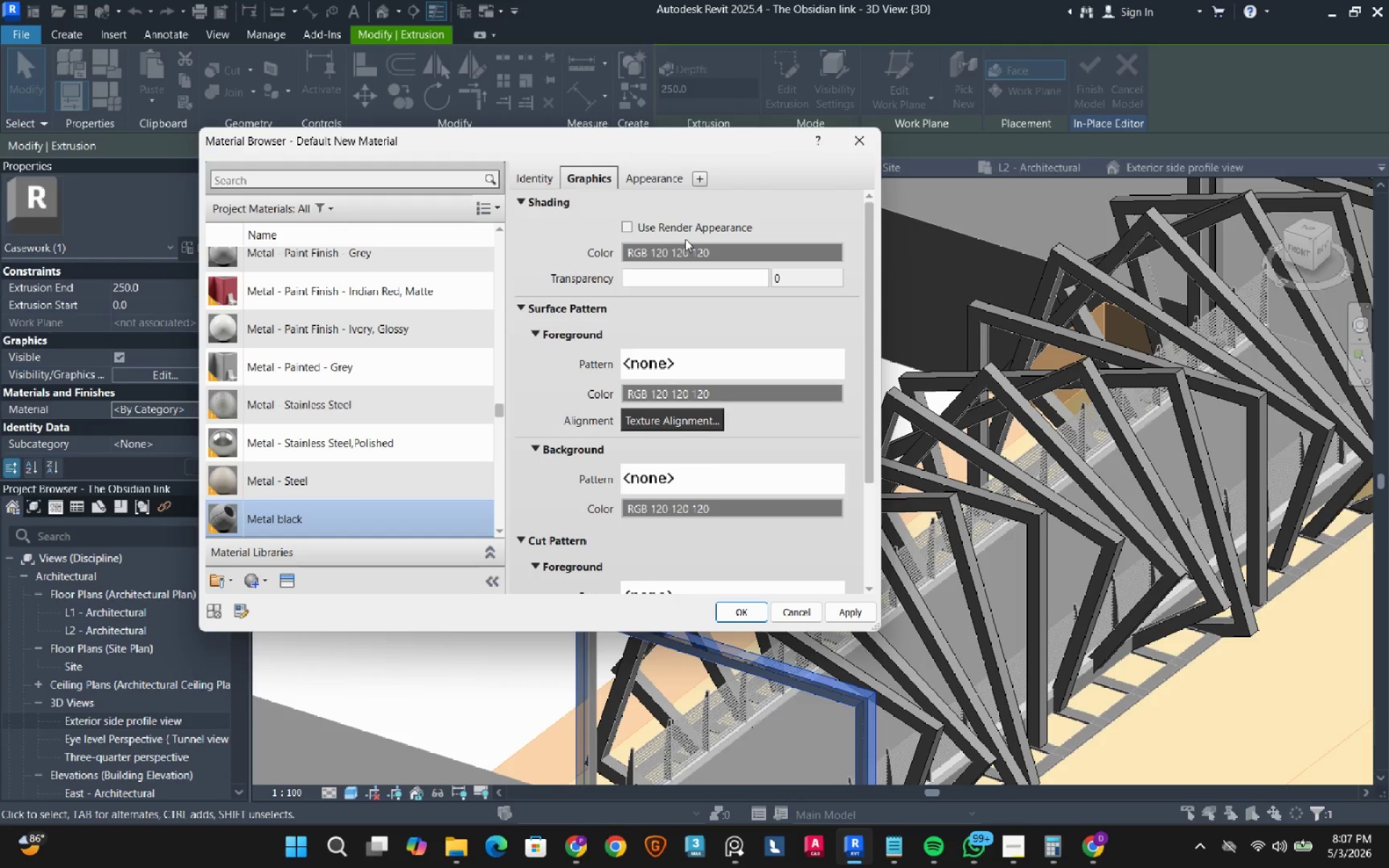 
left_click([685, 227])
 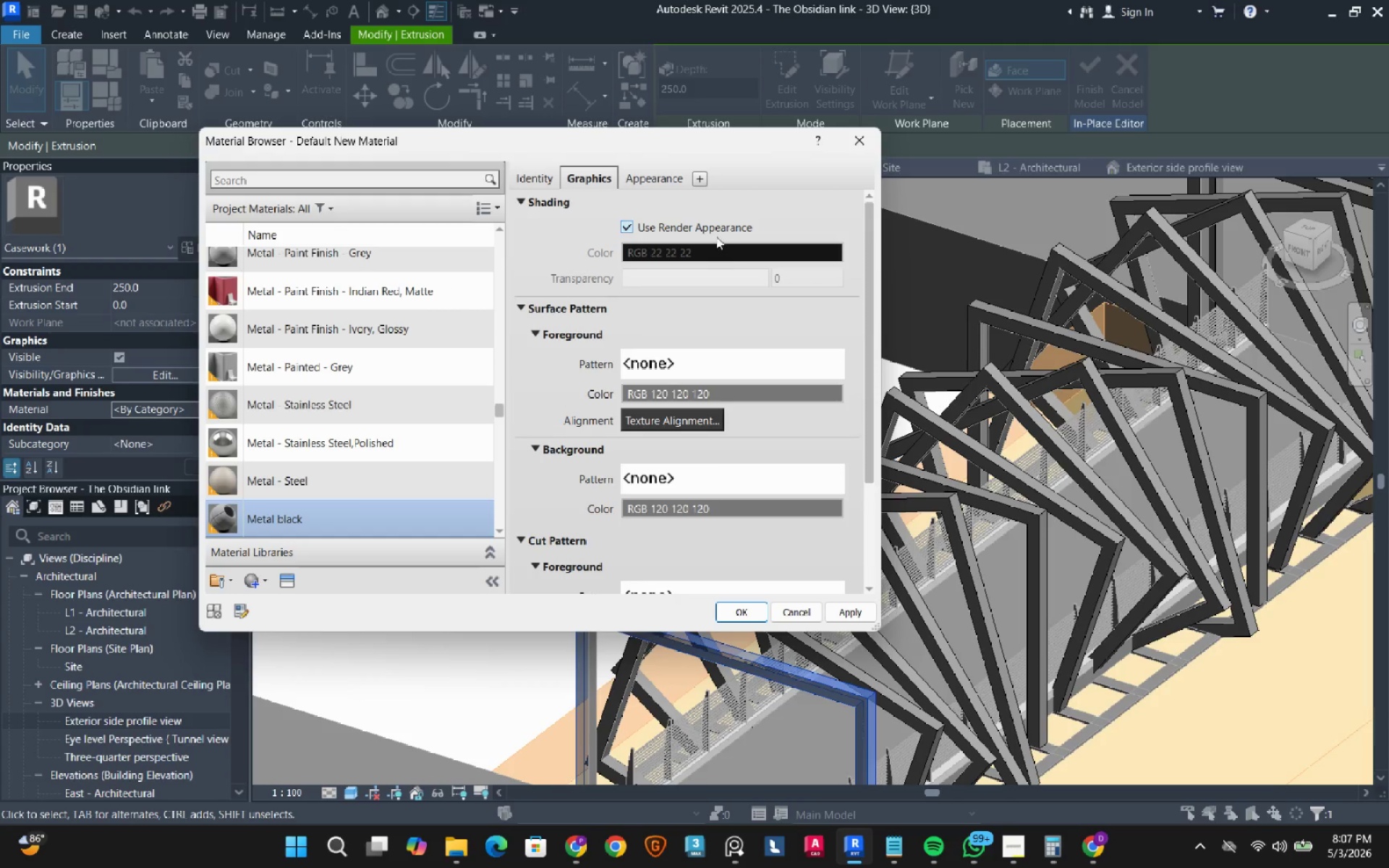 
left_click([665, 179])
 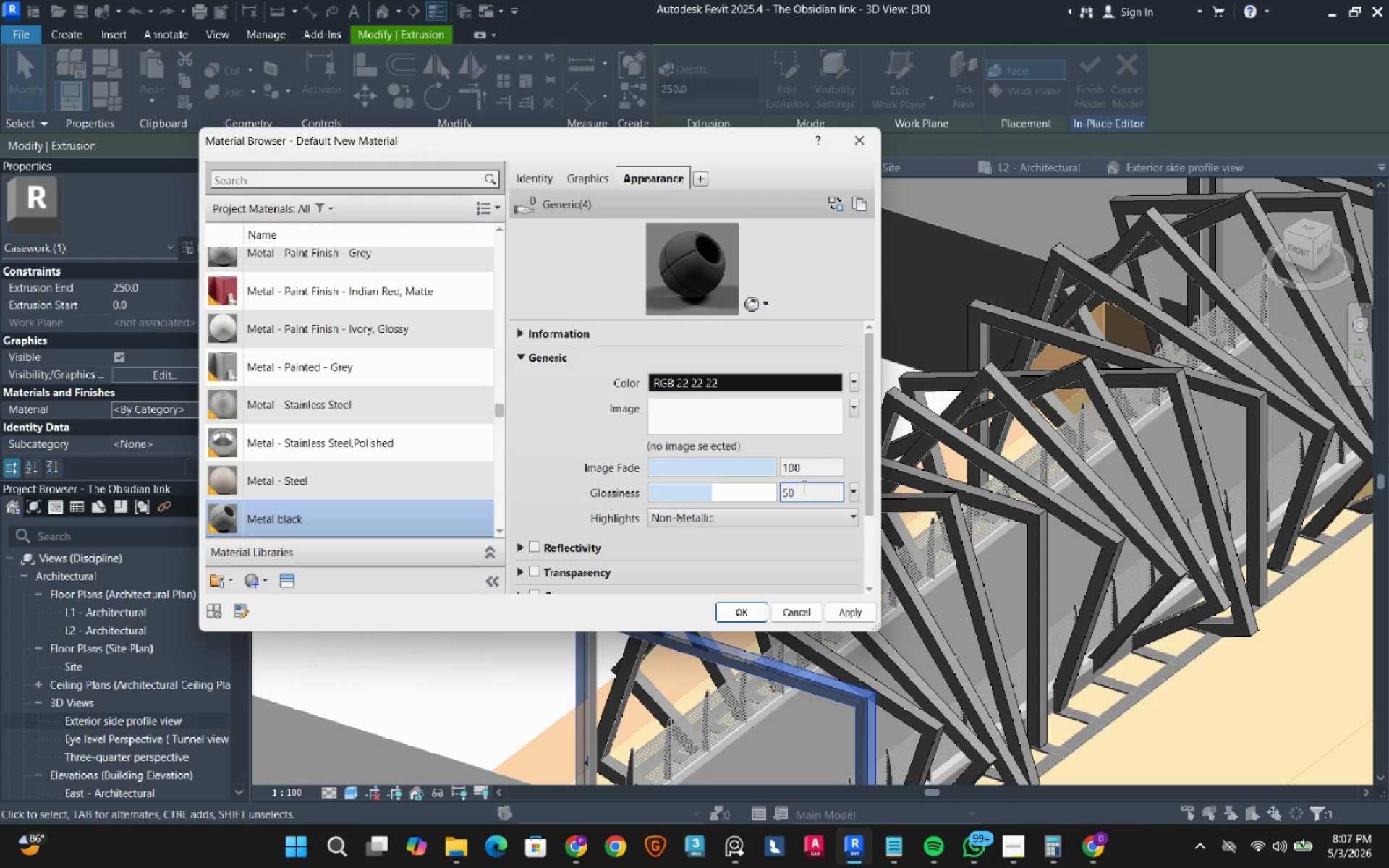 
double_click([802, 493])
 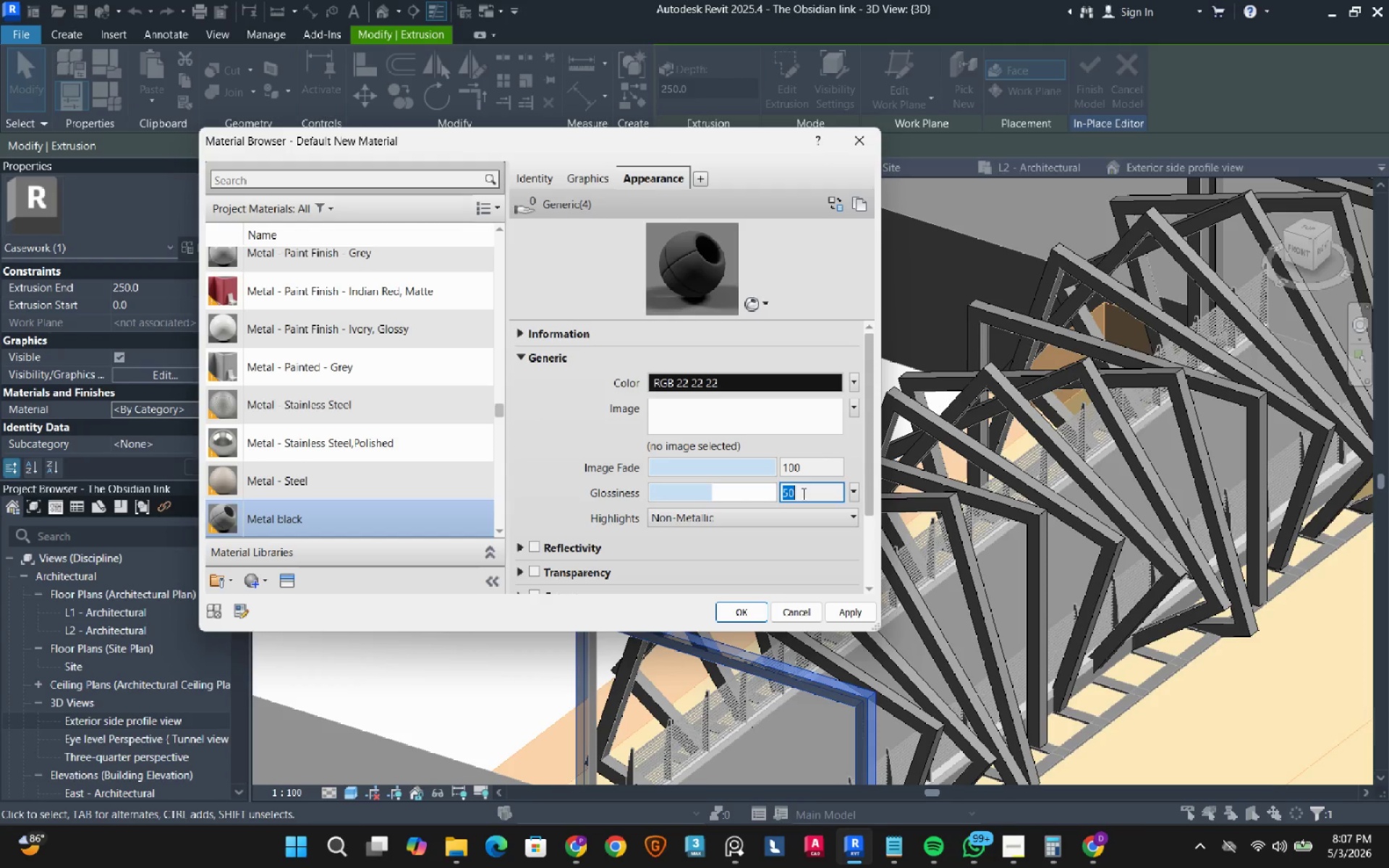 
key(Numpad7)
 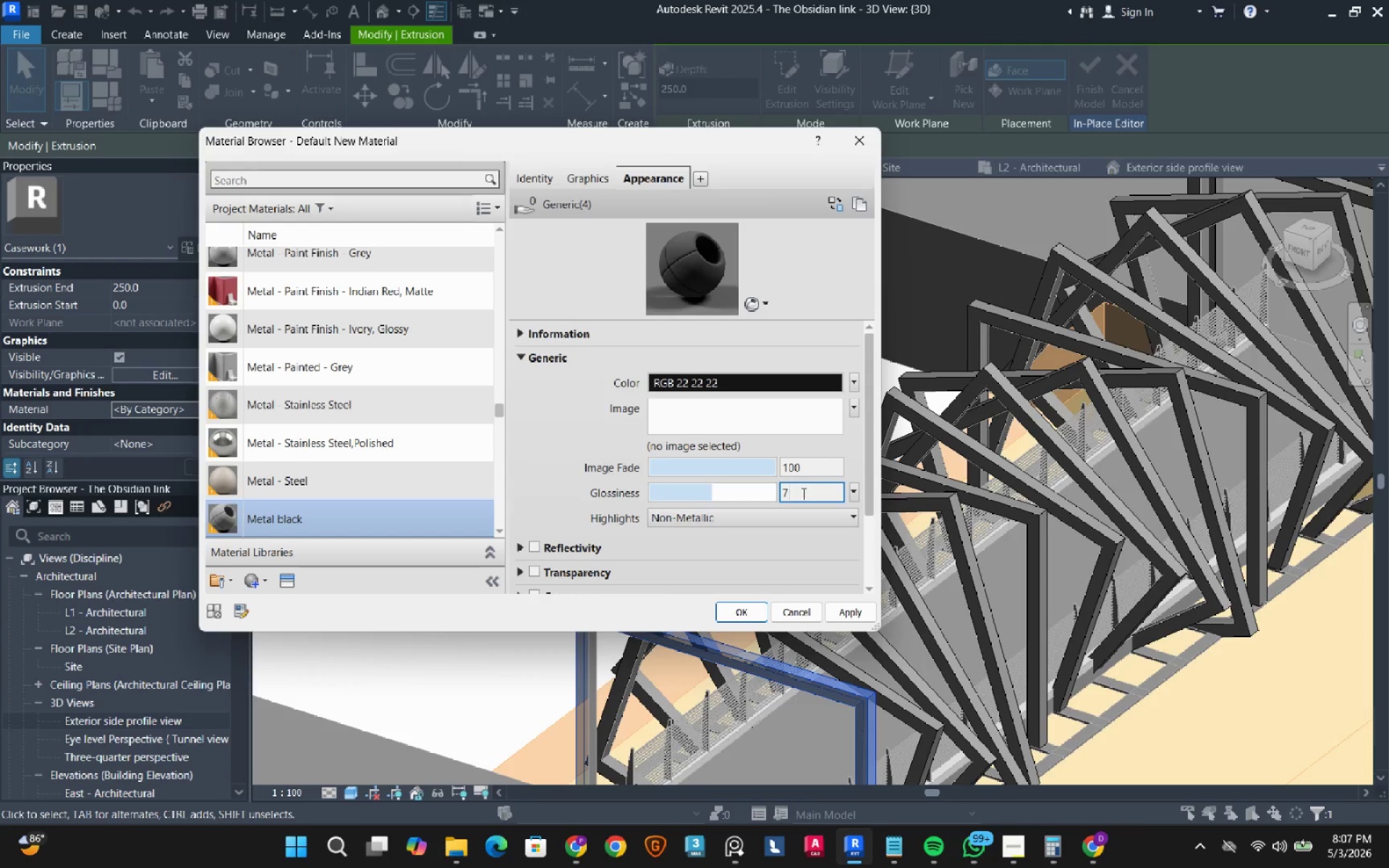 
key(Numpad5)
 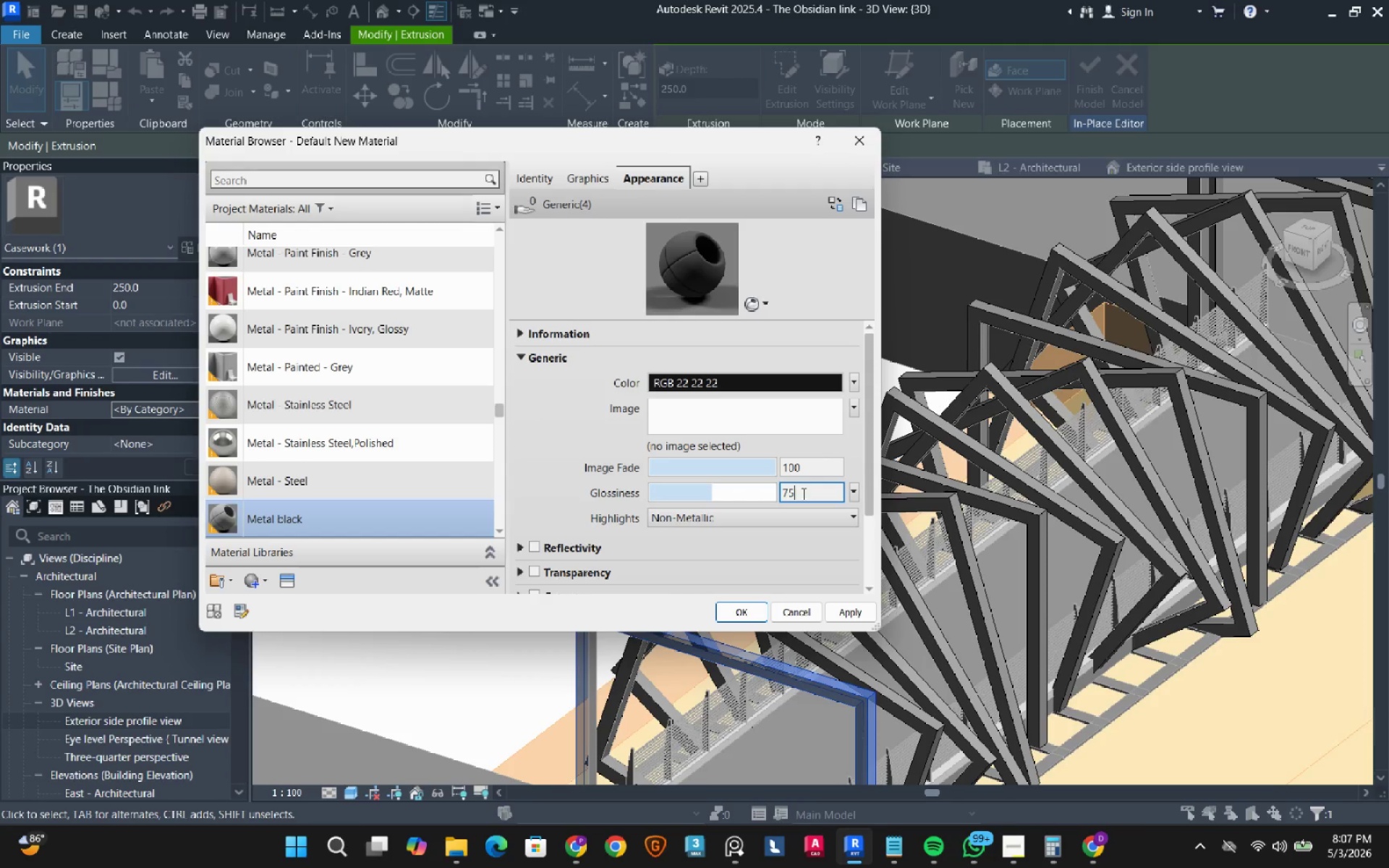 
key(NumpadEnter)
 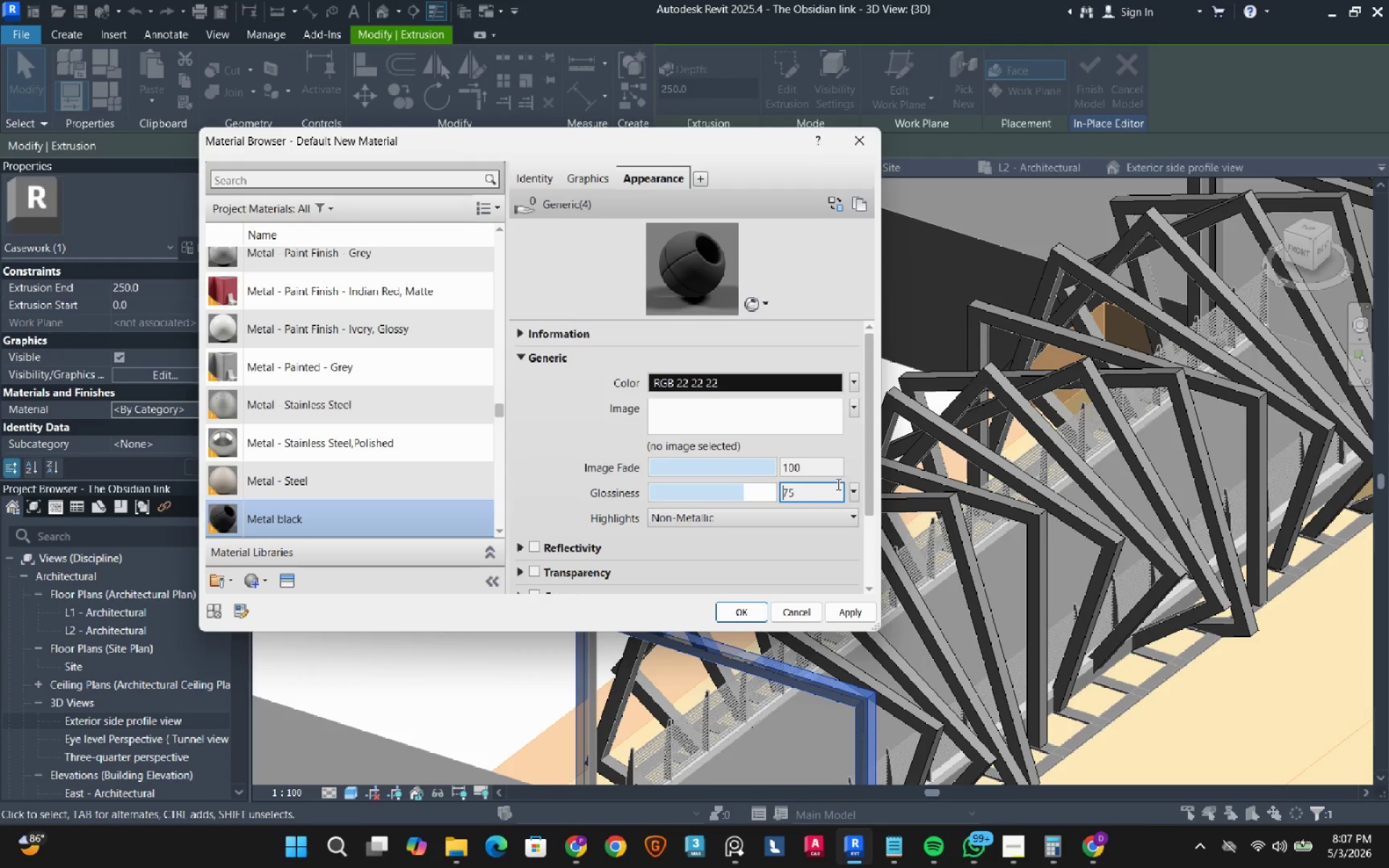 
mouse_move([734, 401])
 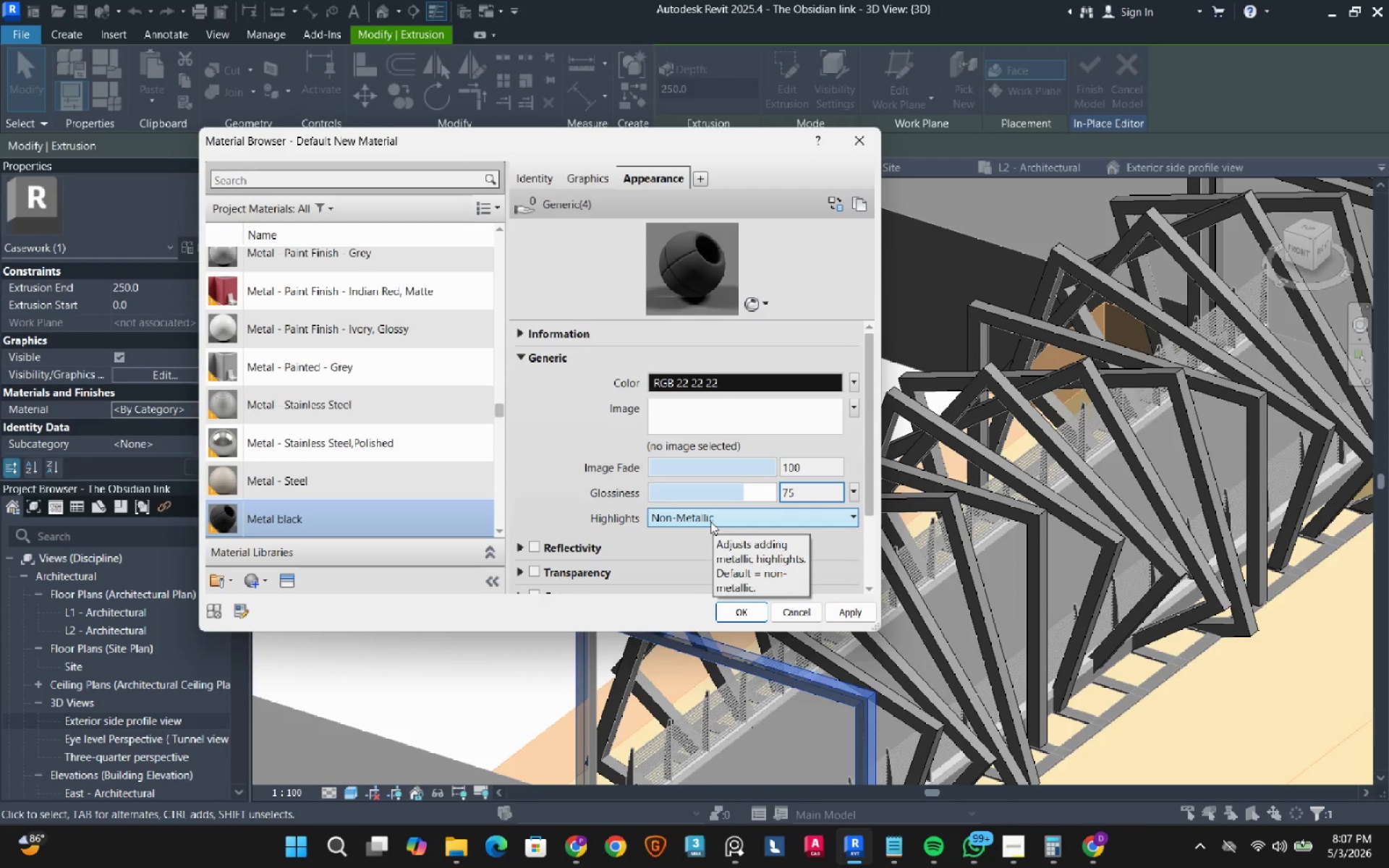 
left_click([710, 522])
 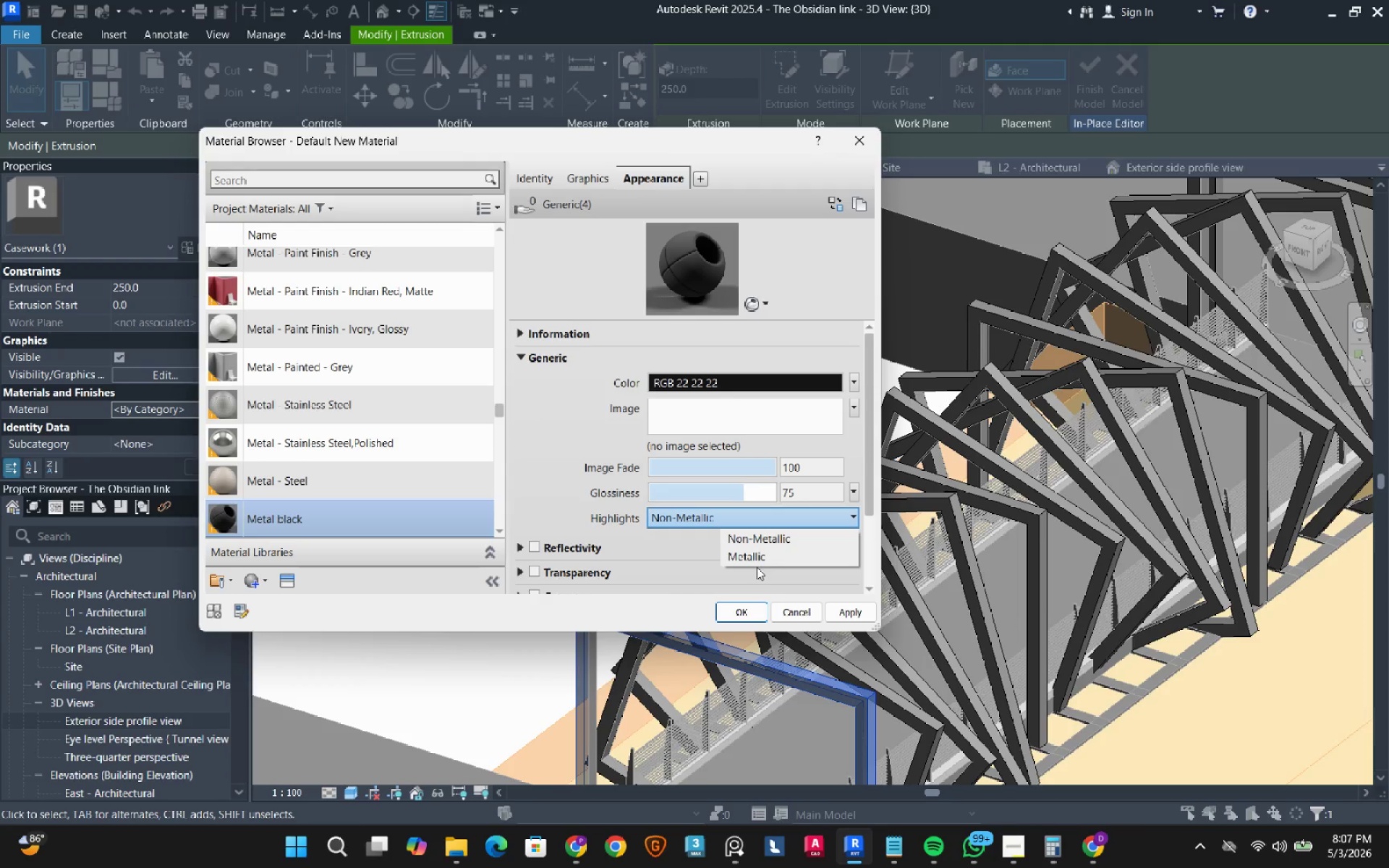 
left_click([757, 556])
 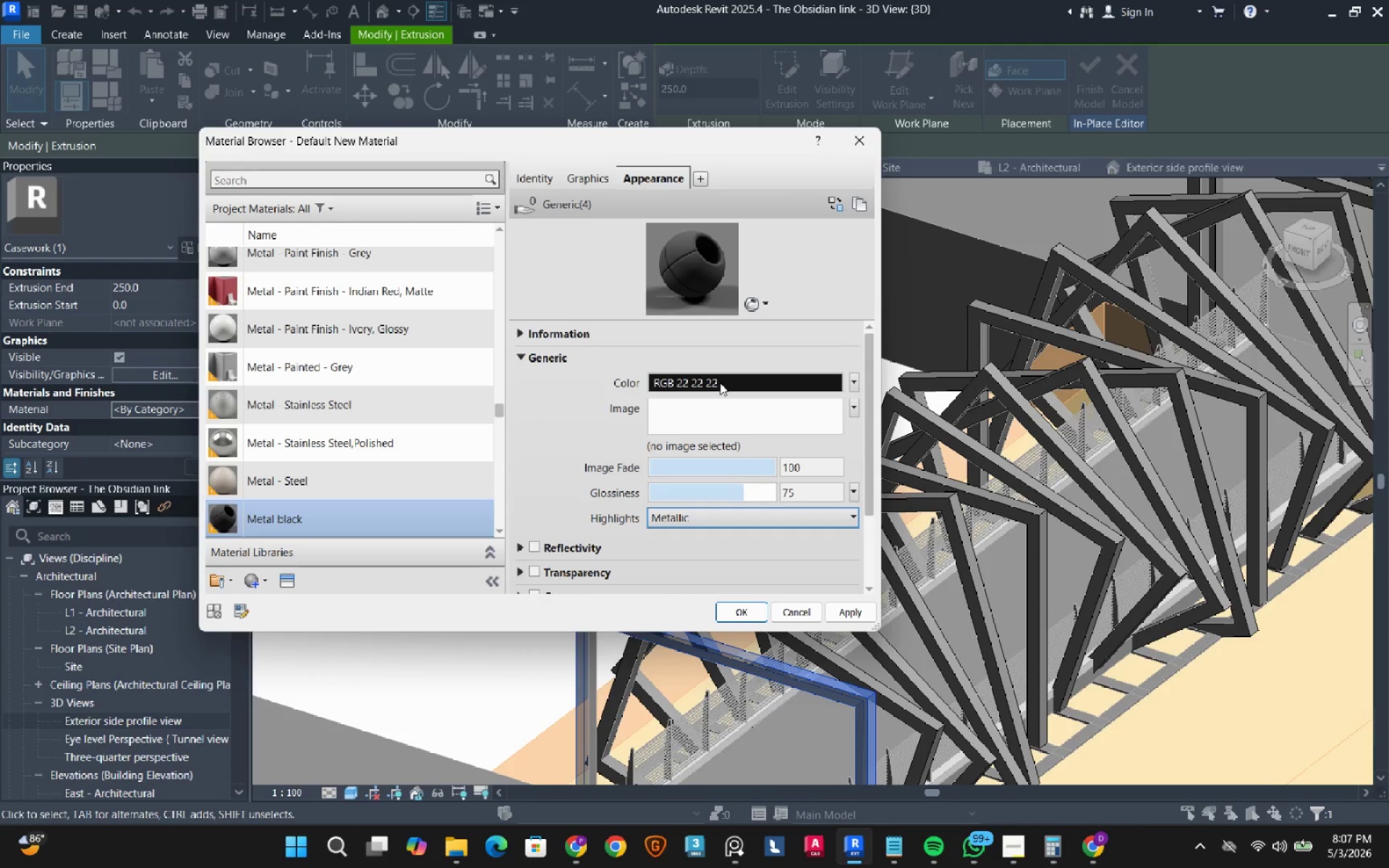 
left_click([720, 383])
 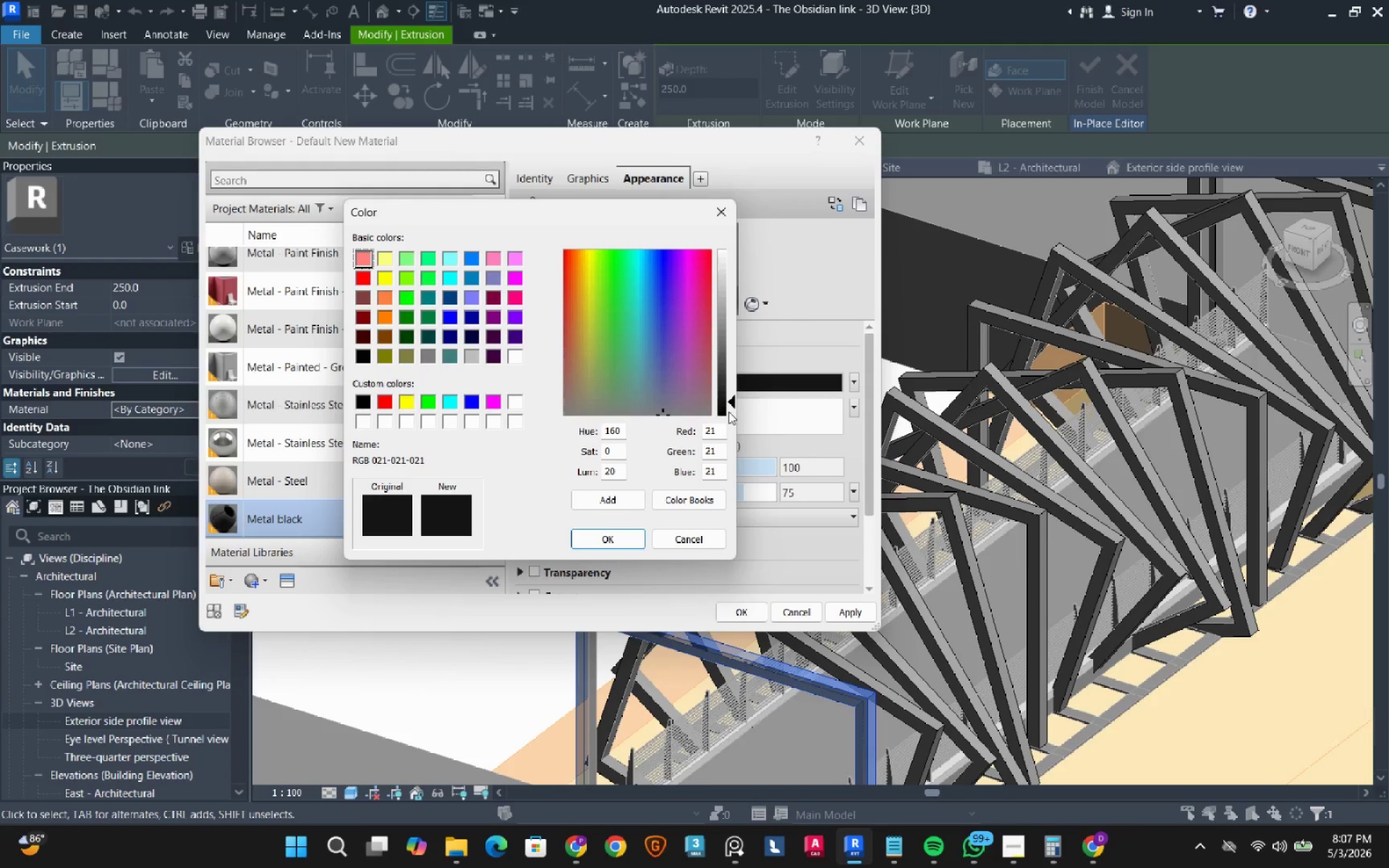 
left_click([628, 537])
 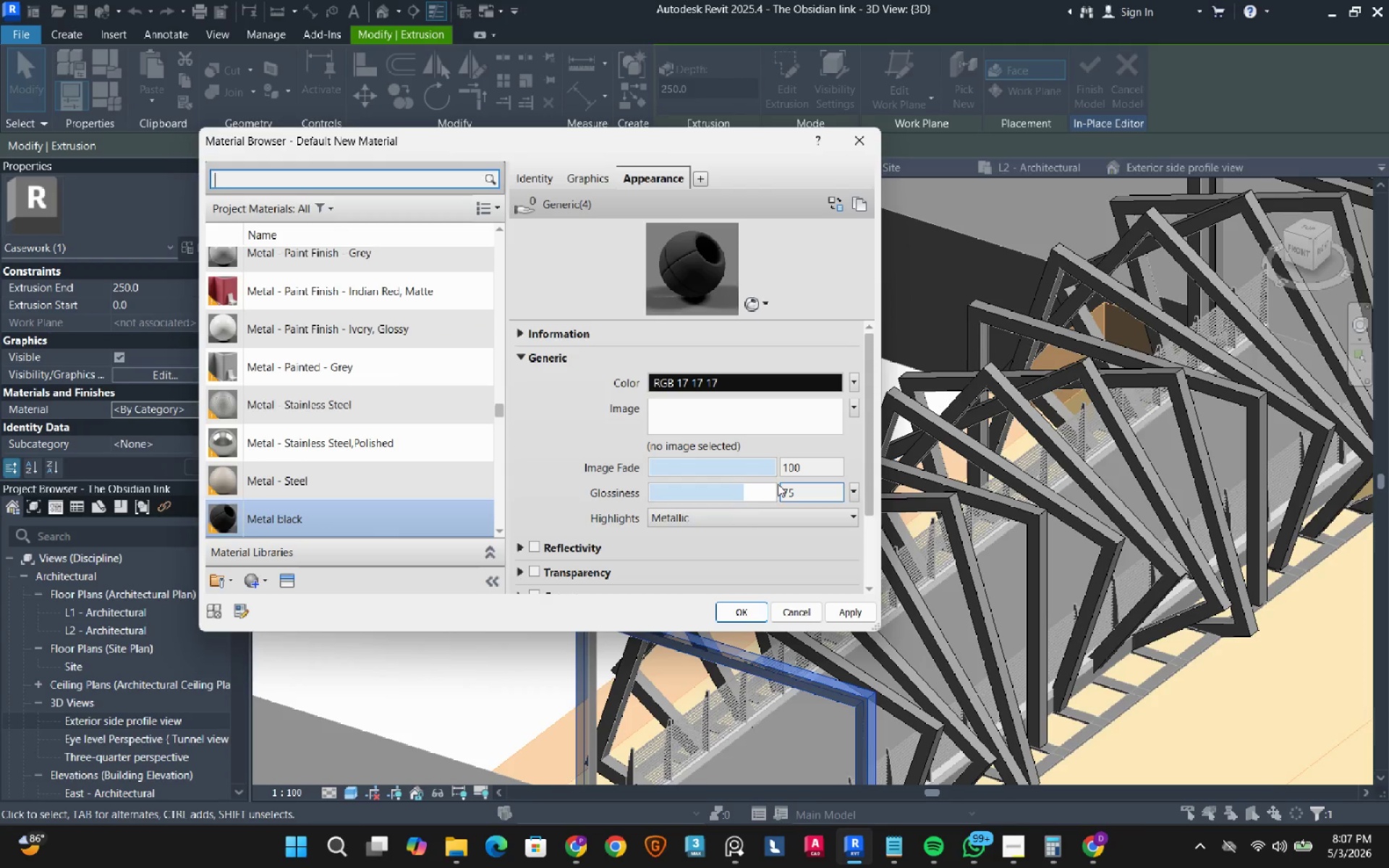 
left_click_drag(start_coordinate=[741, 491], to_coordinate=[794, 491])
 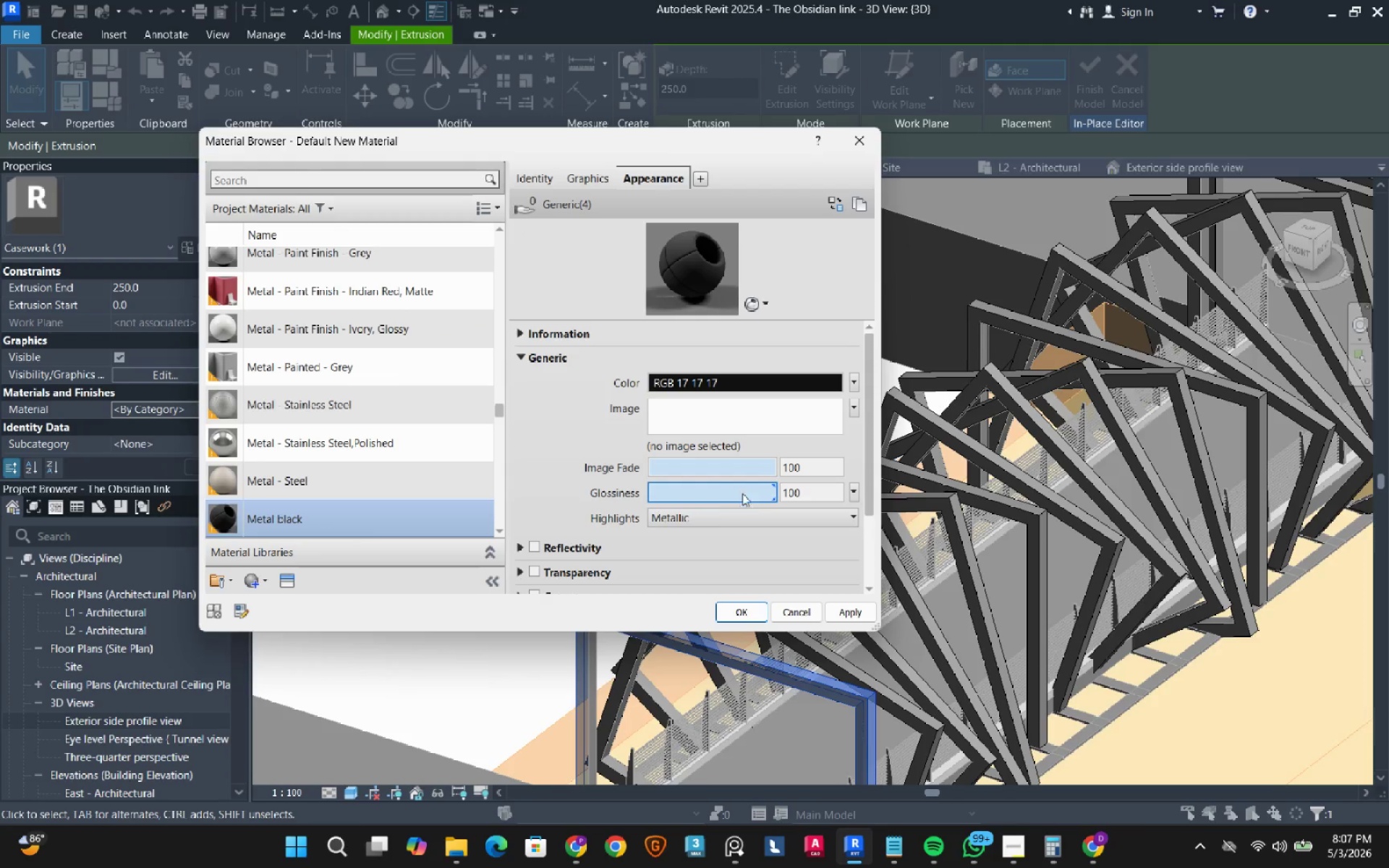 
left_click_drag(start_coordinate=[768, 495], to_coordinate=[596, 484])
 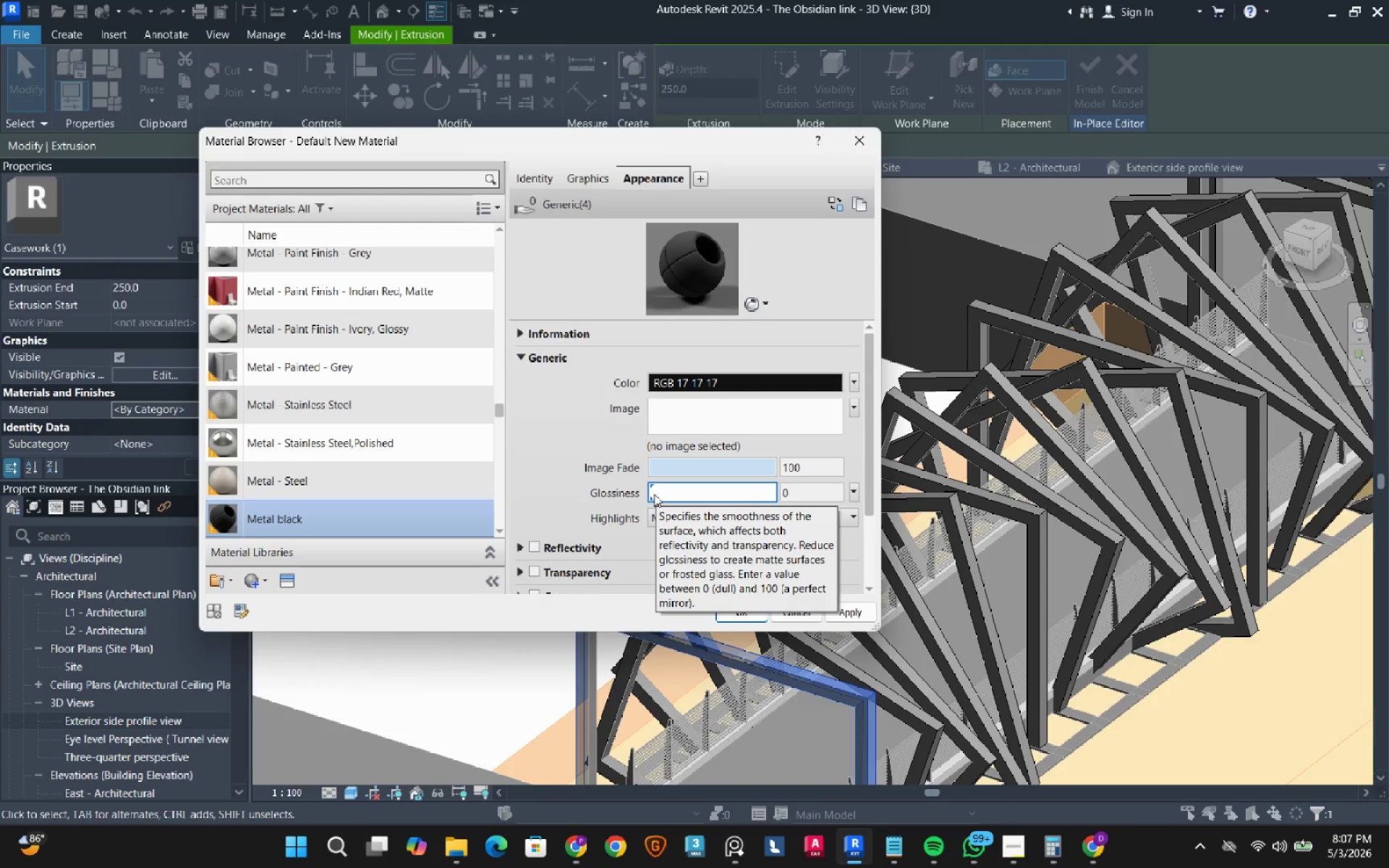 
left_click_drag(start_coordinate=[654, 494], to_coordinate=[851, 491])
 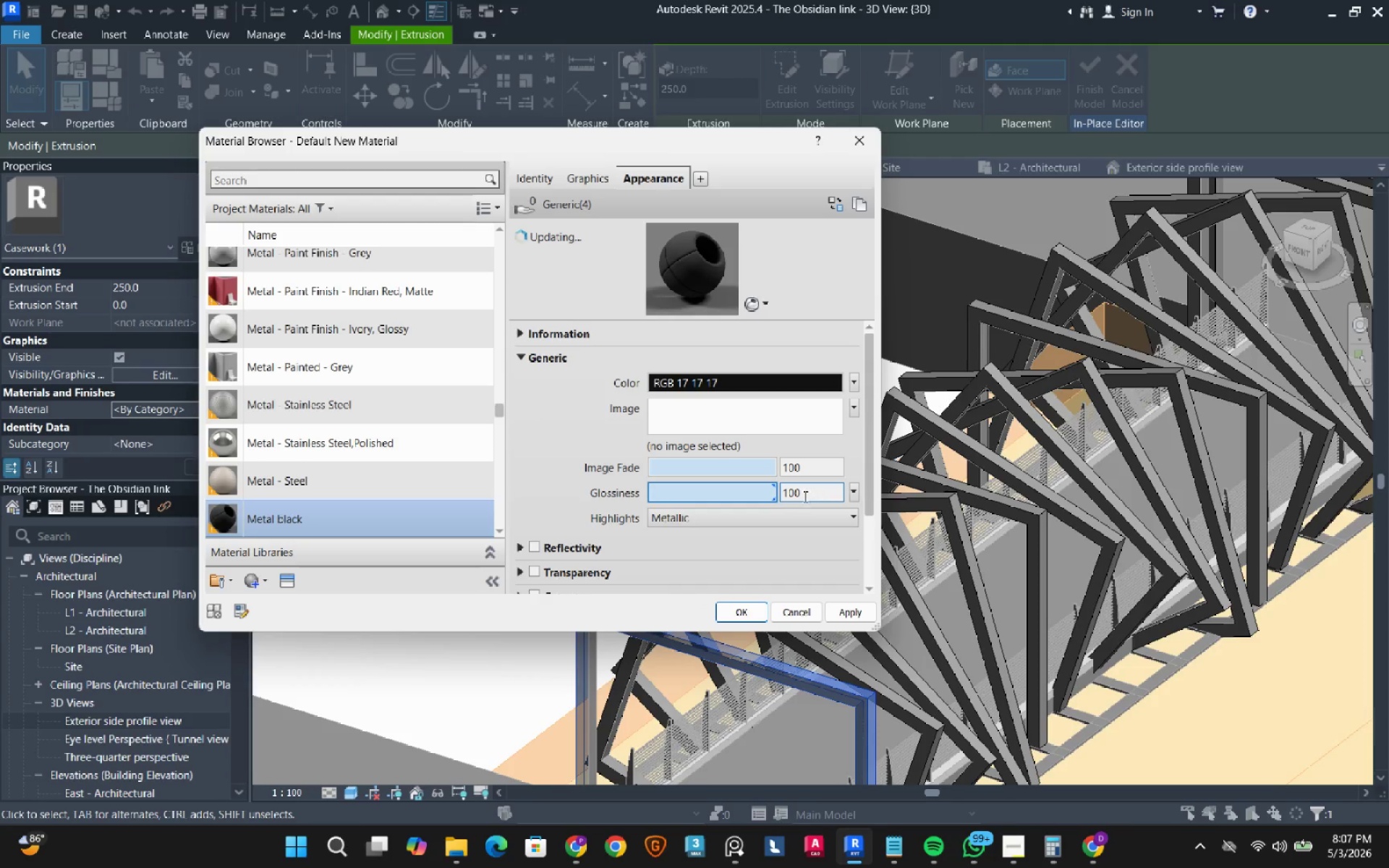 
mouse_move([786, 503])
 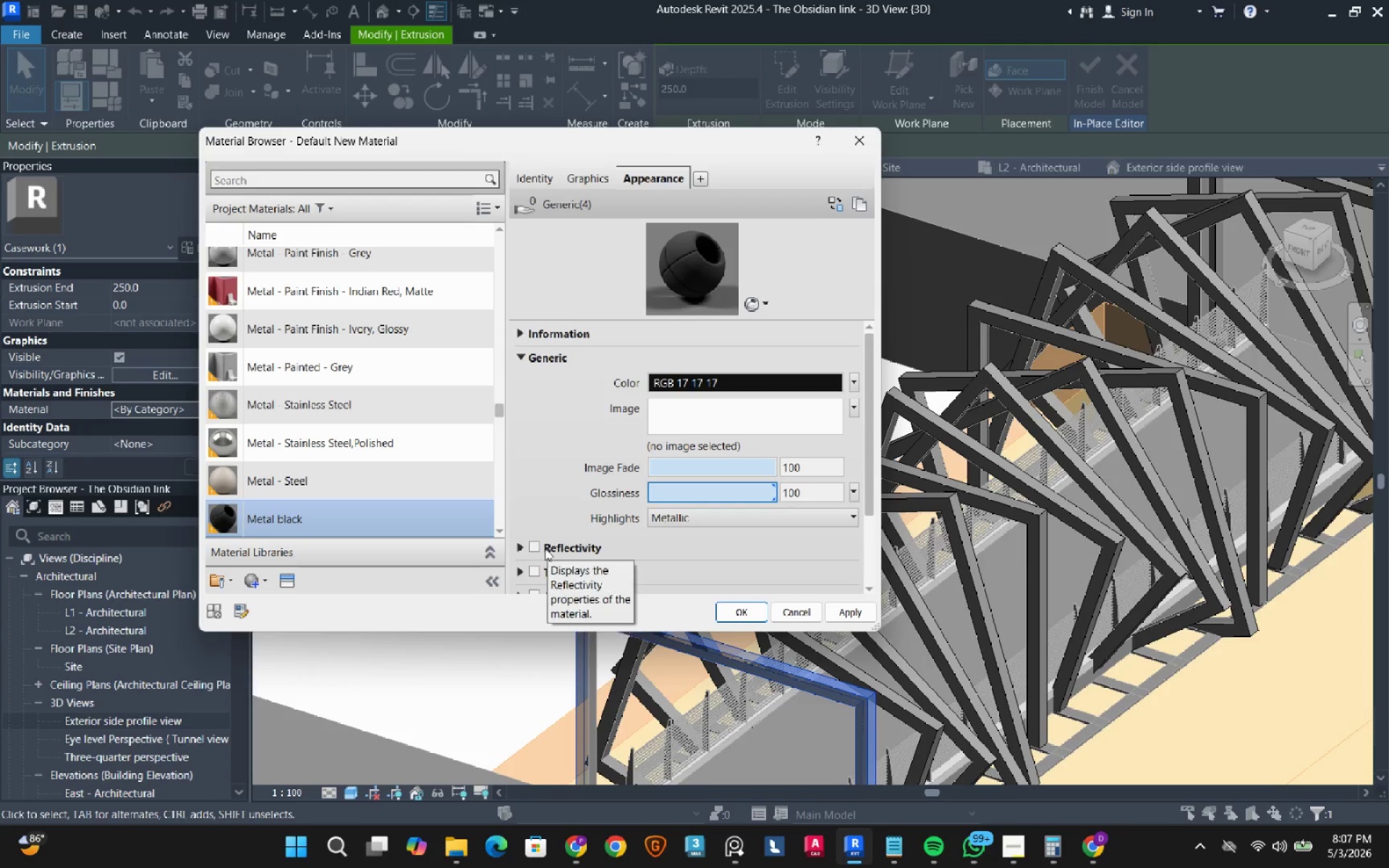 
left_click([532, 545])
 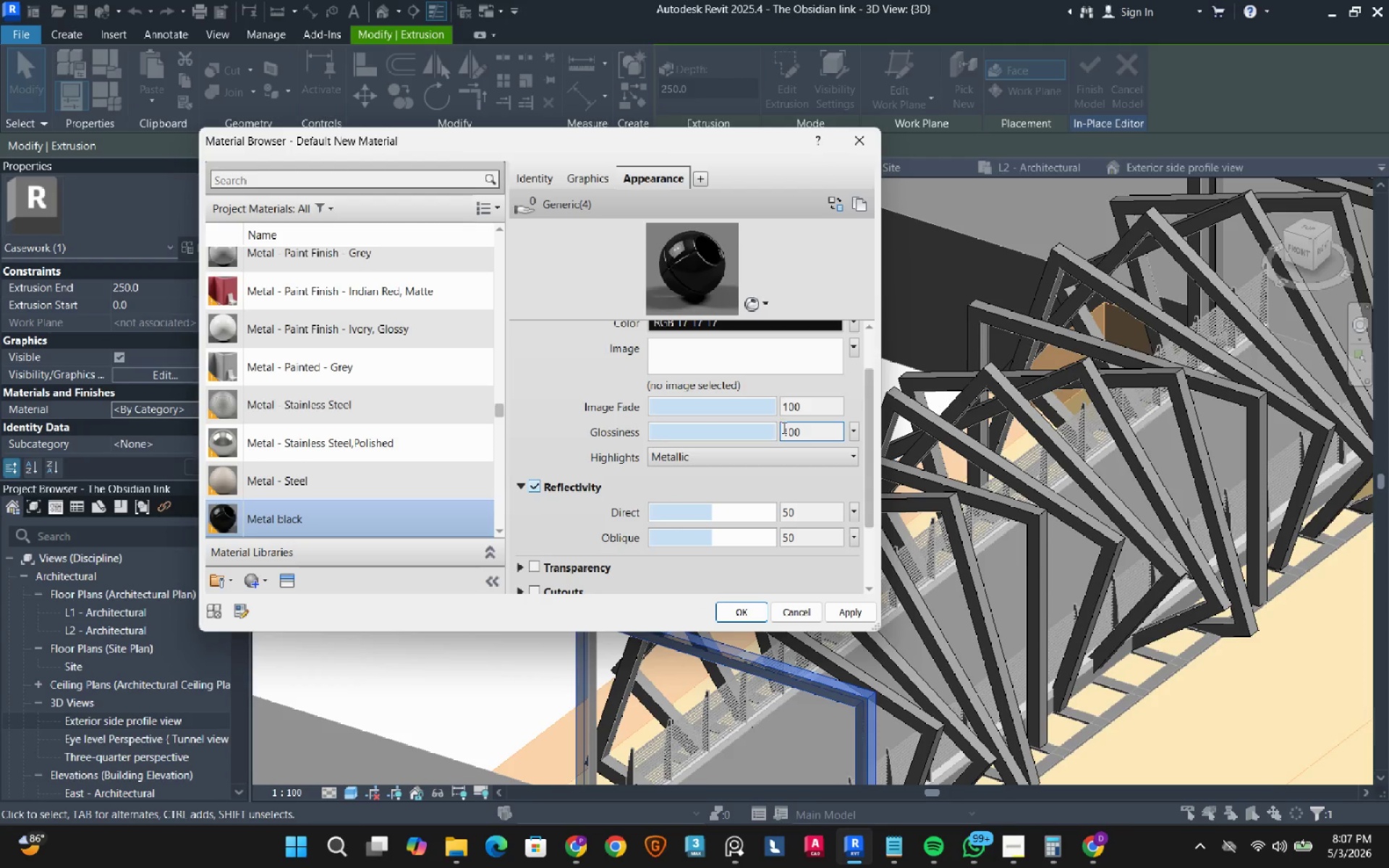 
left_click_drag(start_coordinate=[773, 434], to_coordinate=[724, 436])
 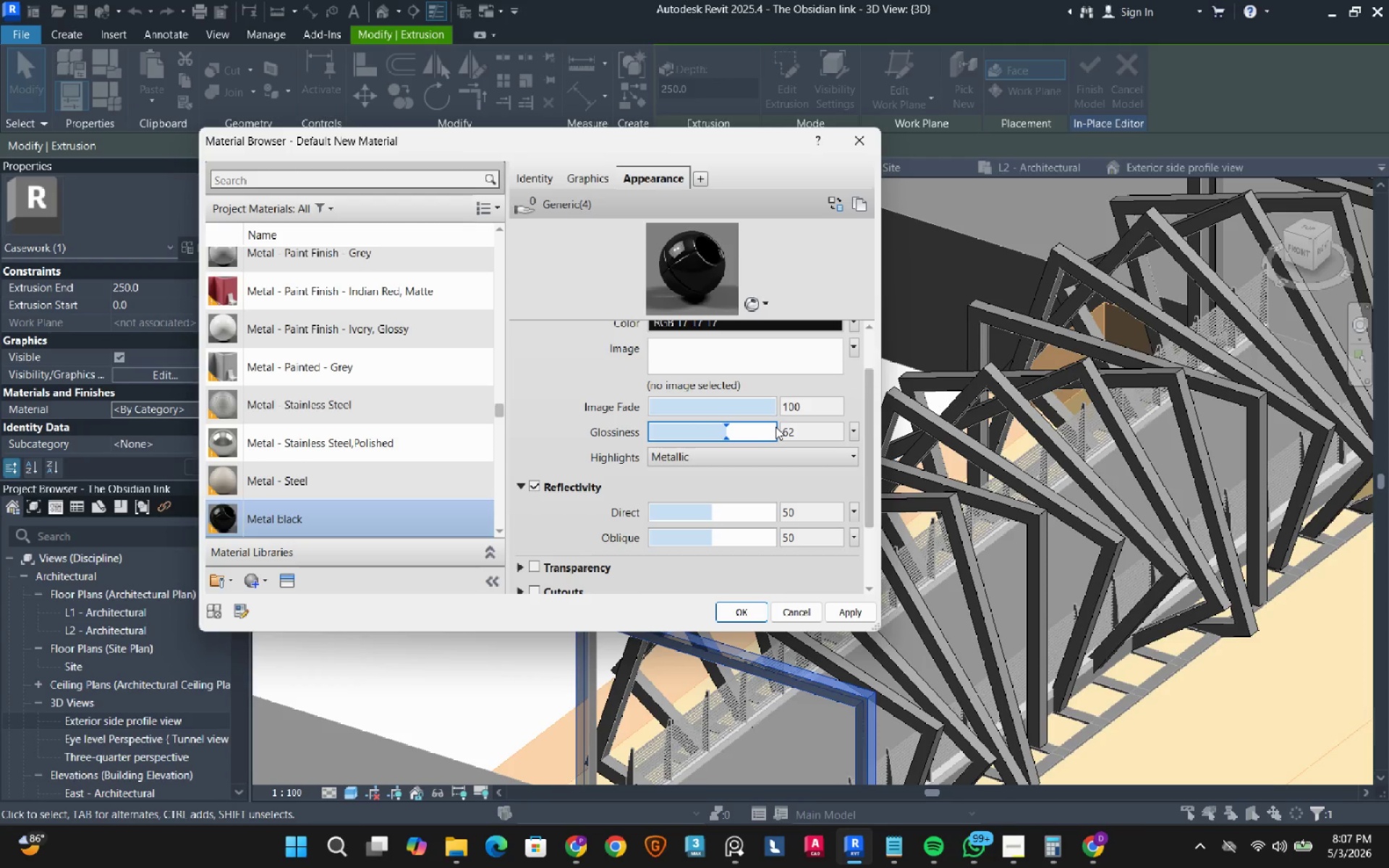 
double_click([790, 430])
 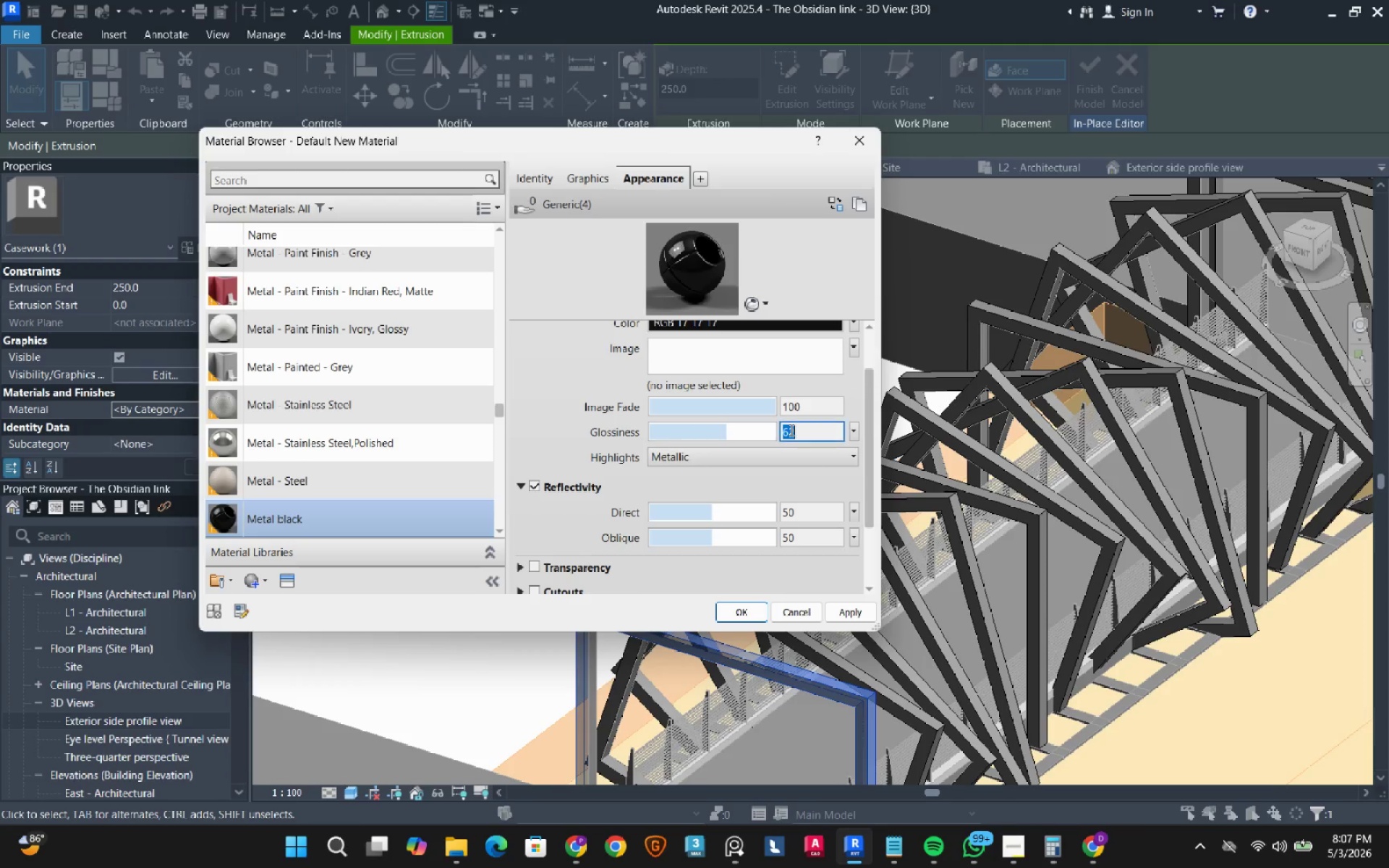 
triple_click([790, 430])
 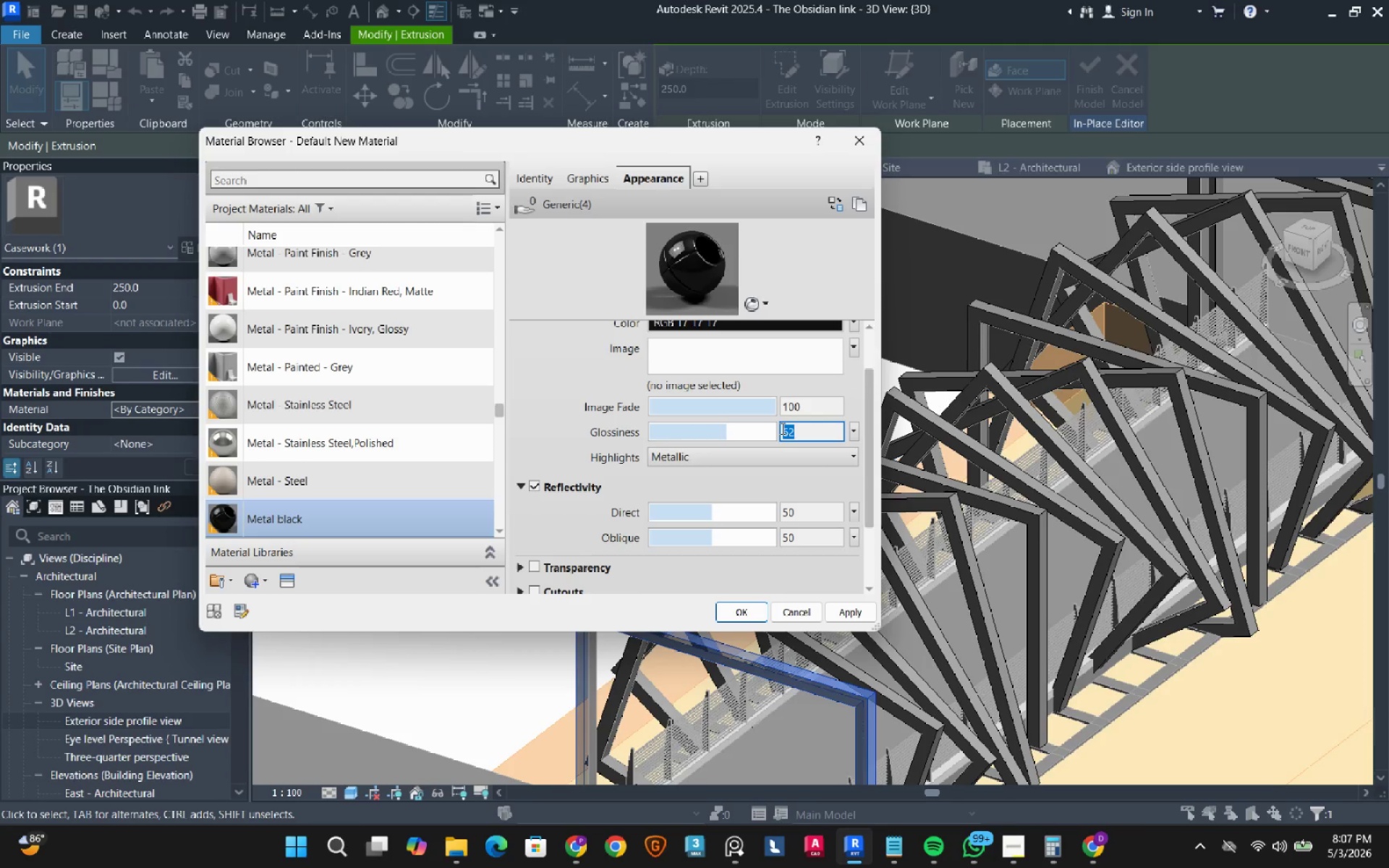 
key(Numpad5)
 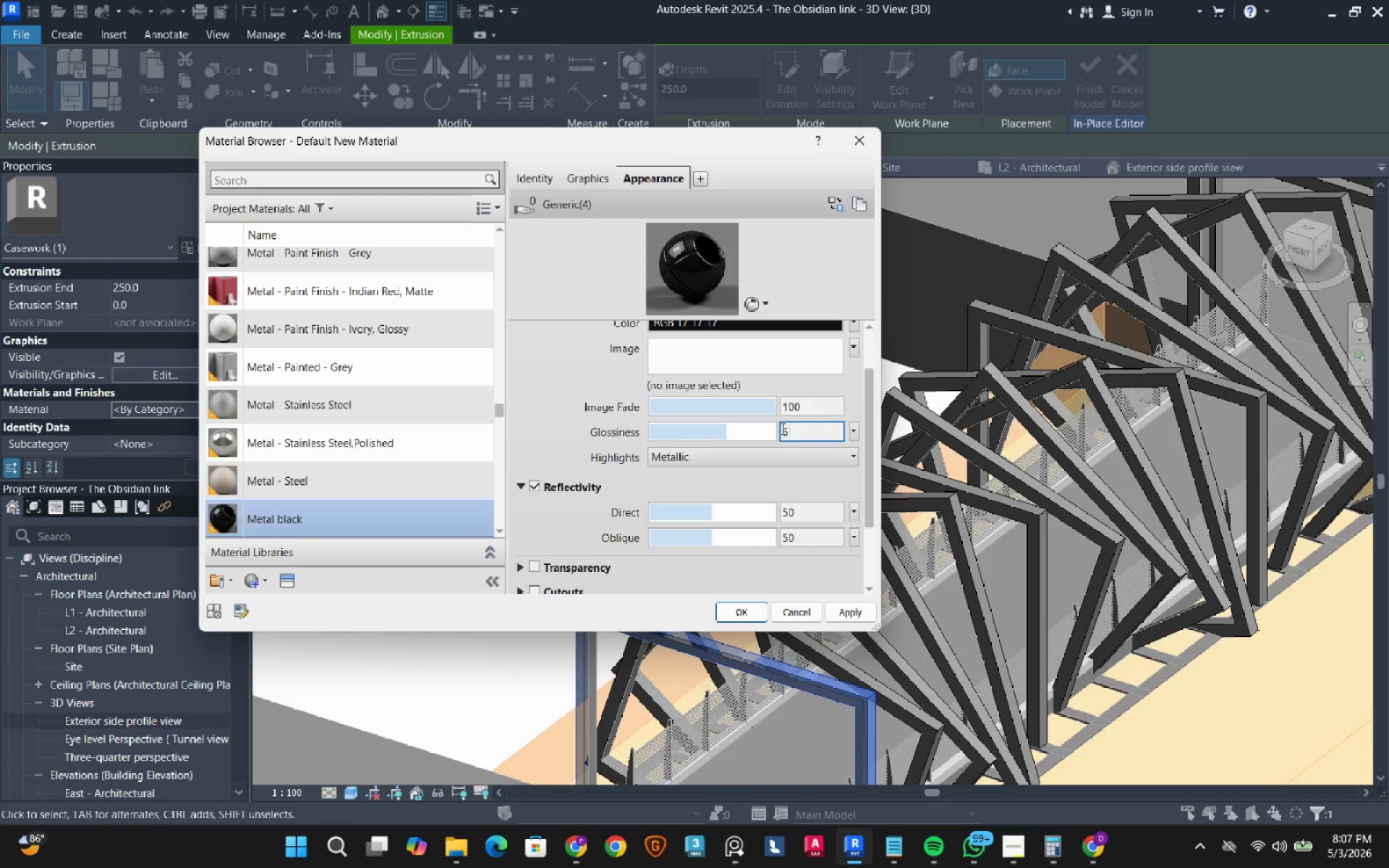 
key(Numpad0)
 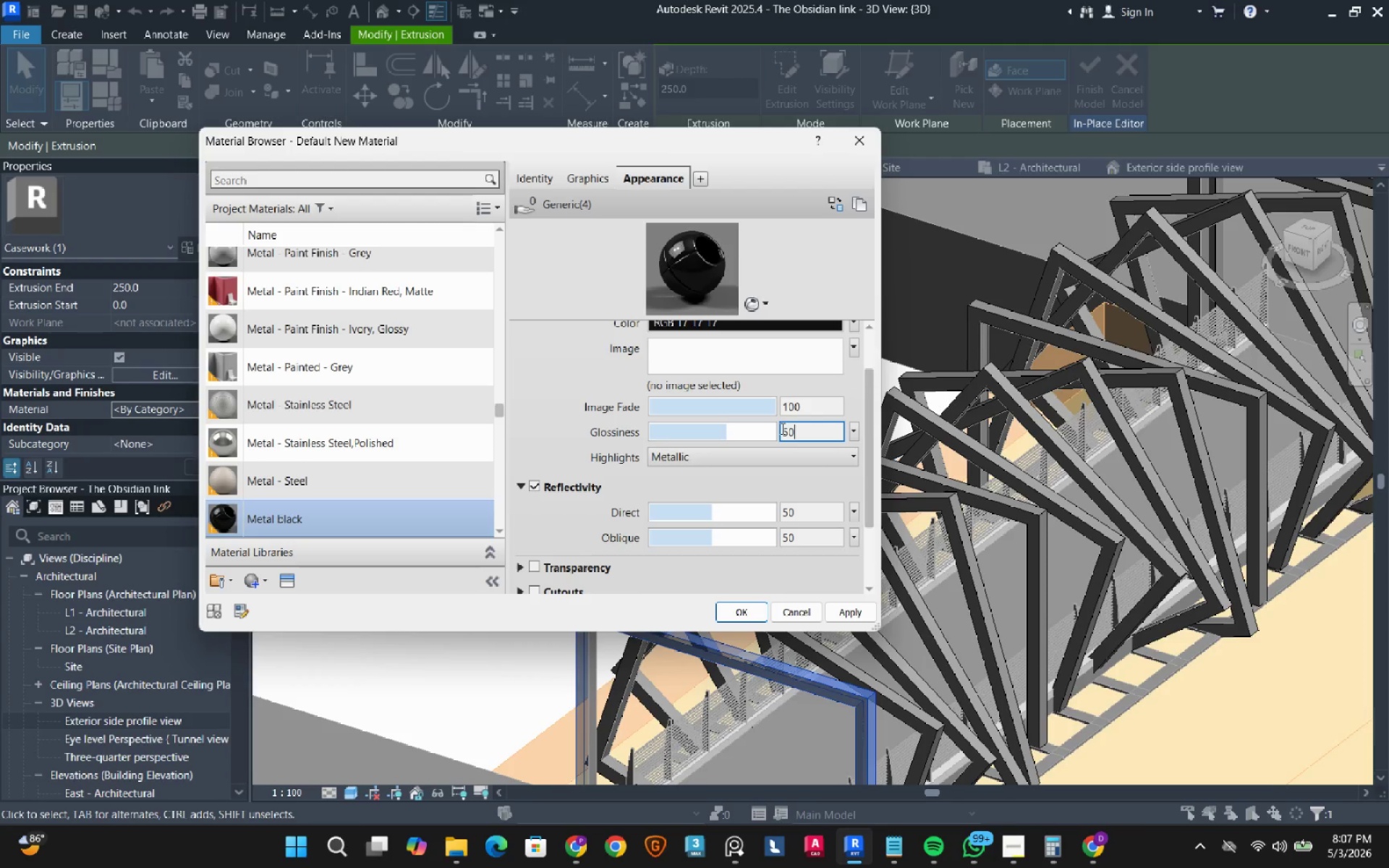 
key(NumpadEnter)
 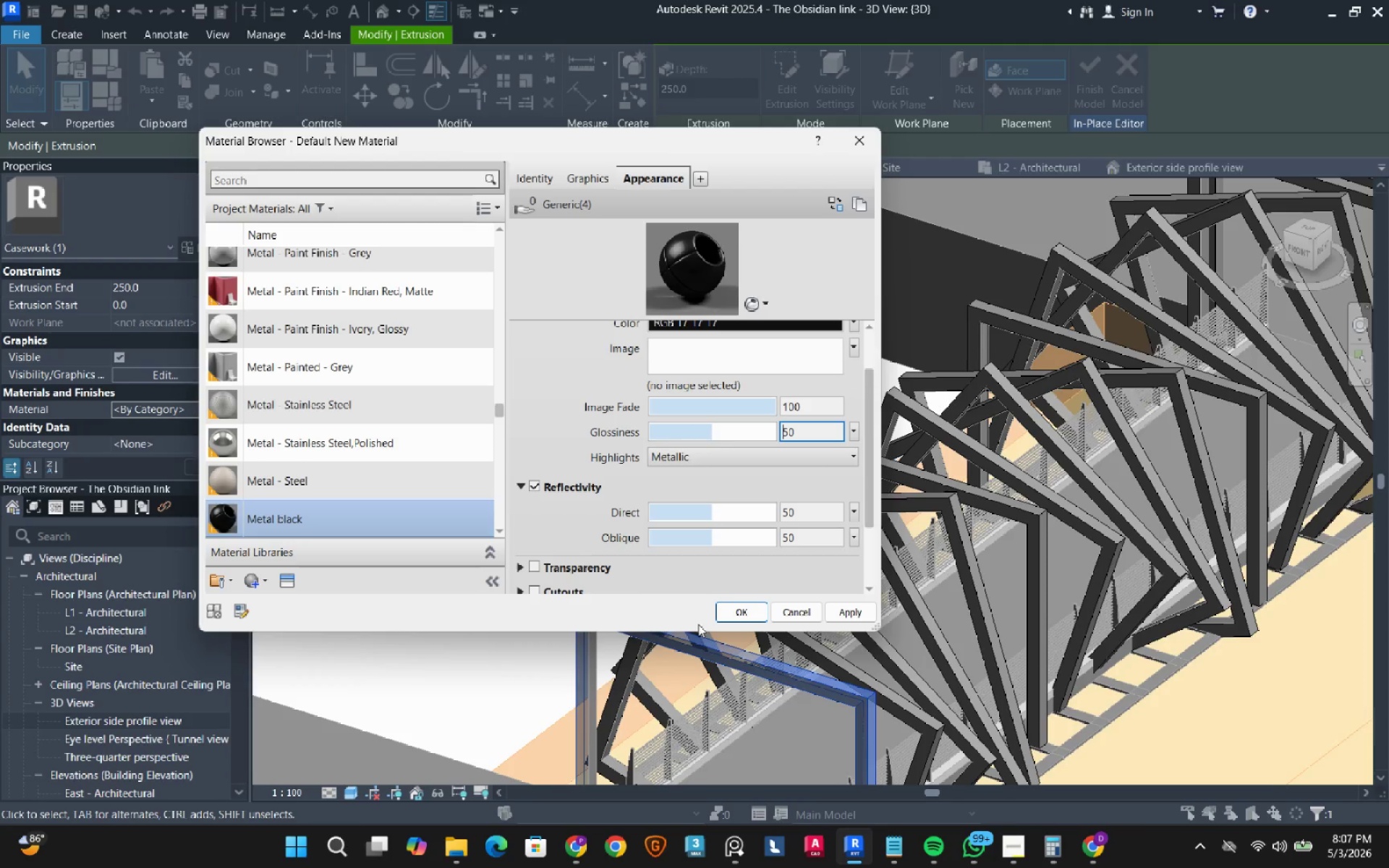 
left_click([736, 612])
 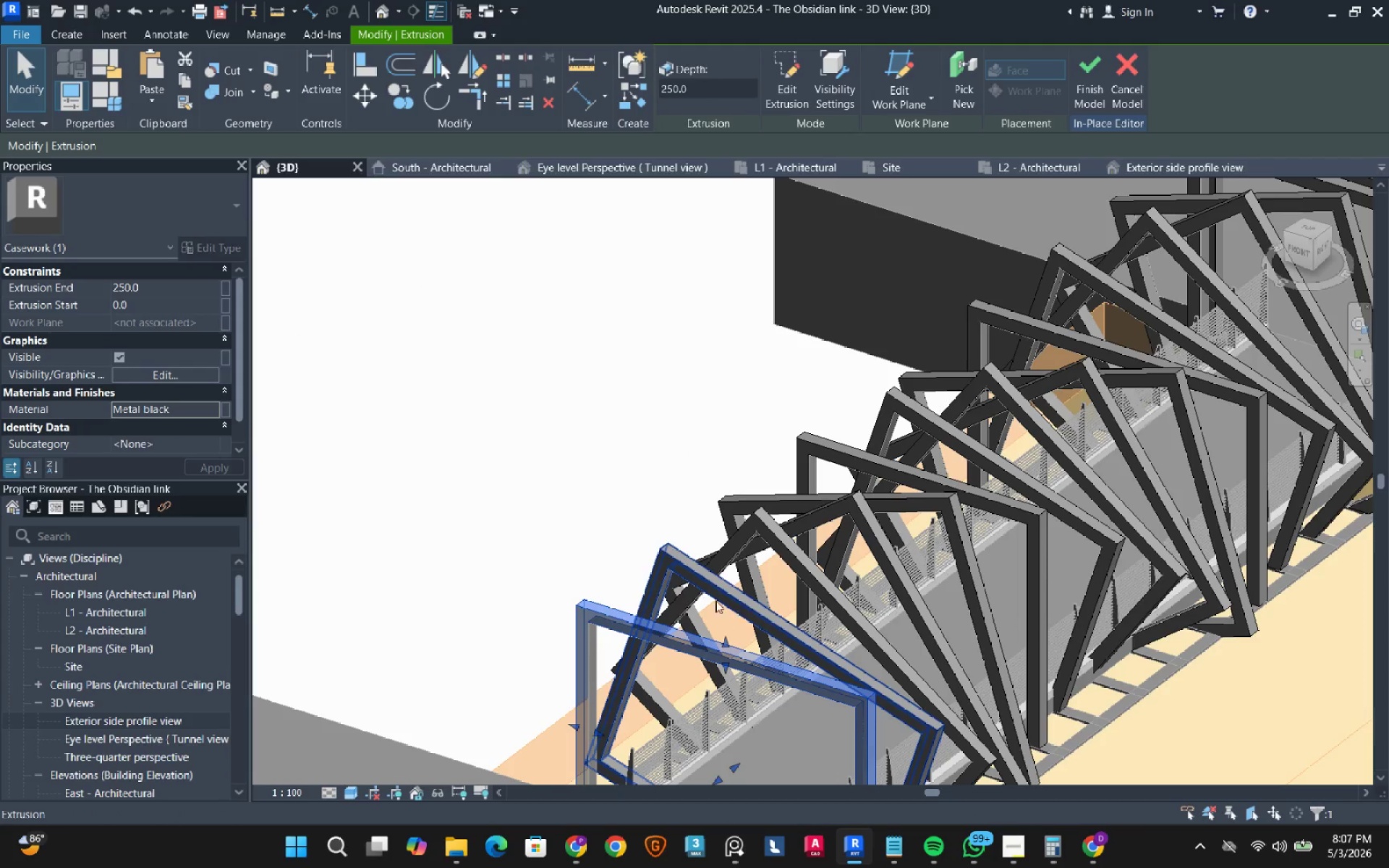 
left_click([629, 509])
 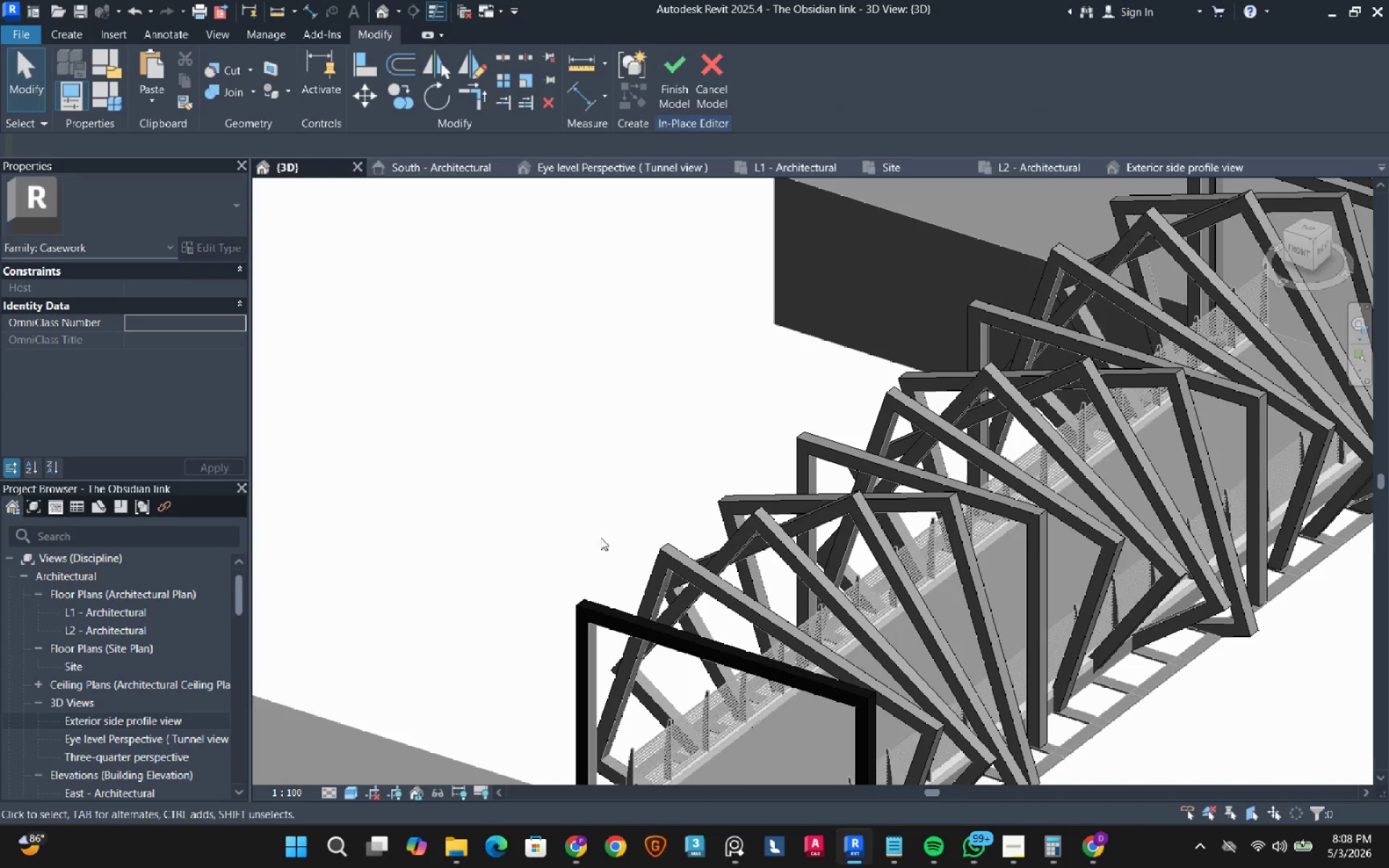 
scroll: coordinate [527, 529], scroll_direction: up, amount: 3.0
 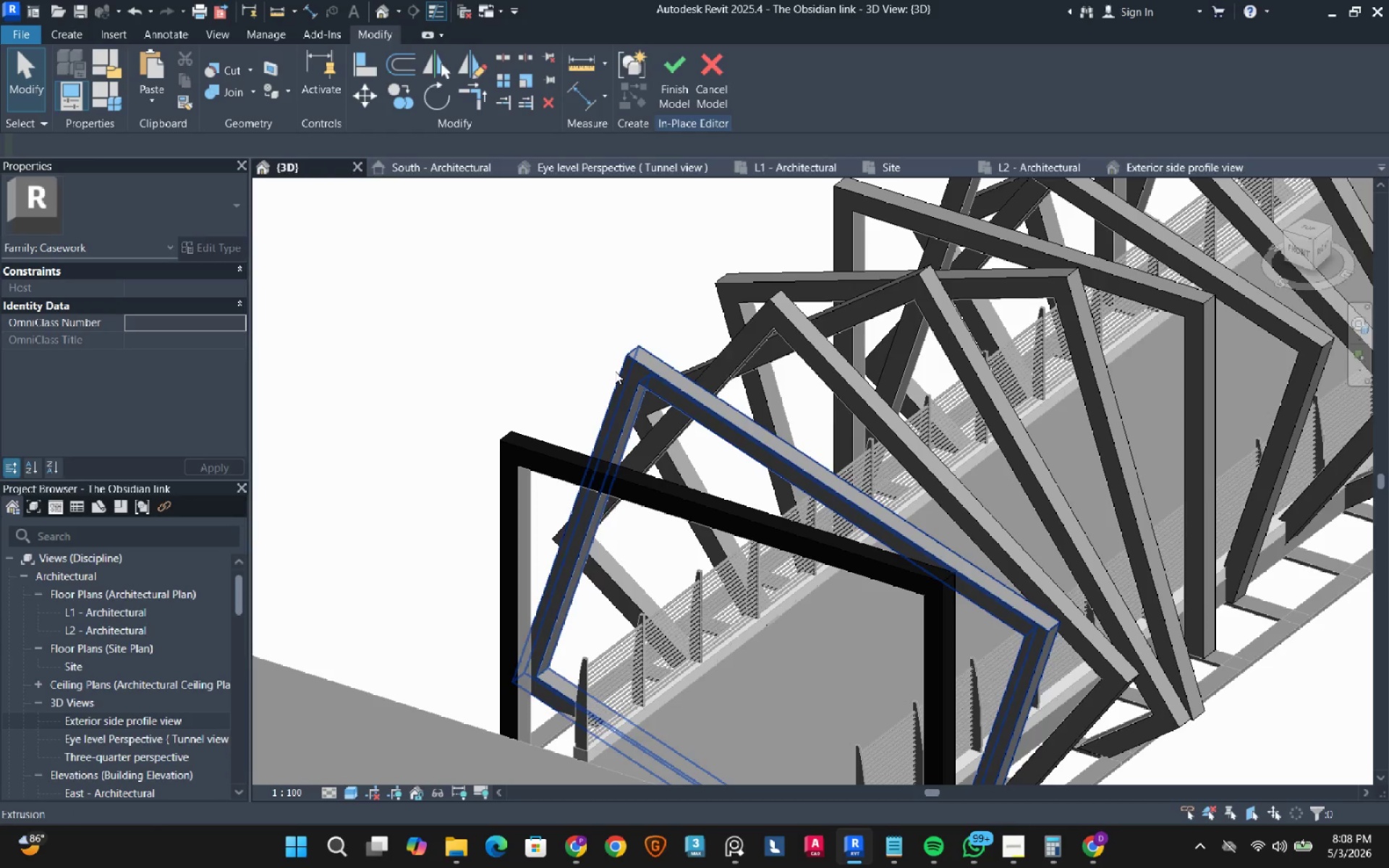 
left_click([538, 440])
 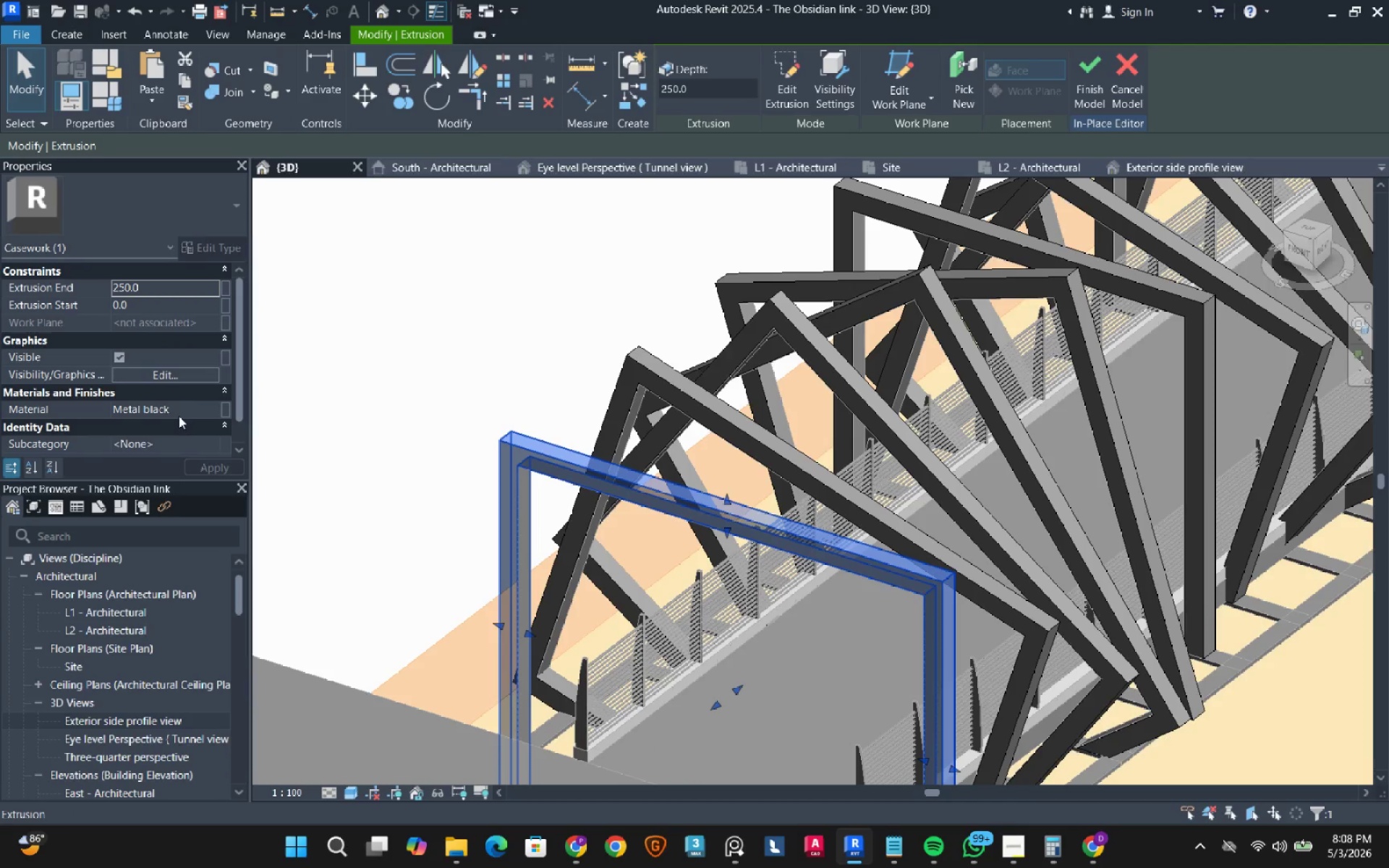 
left_click([190, 408])
 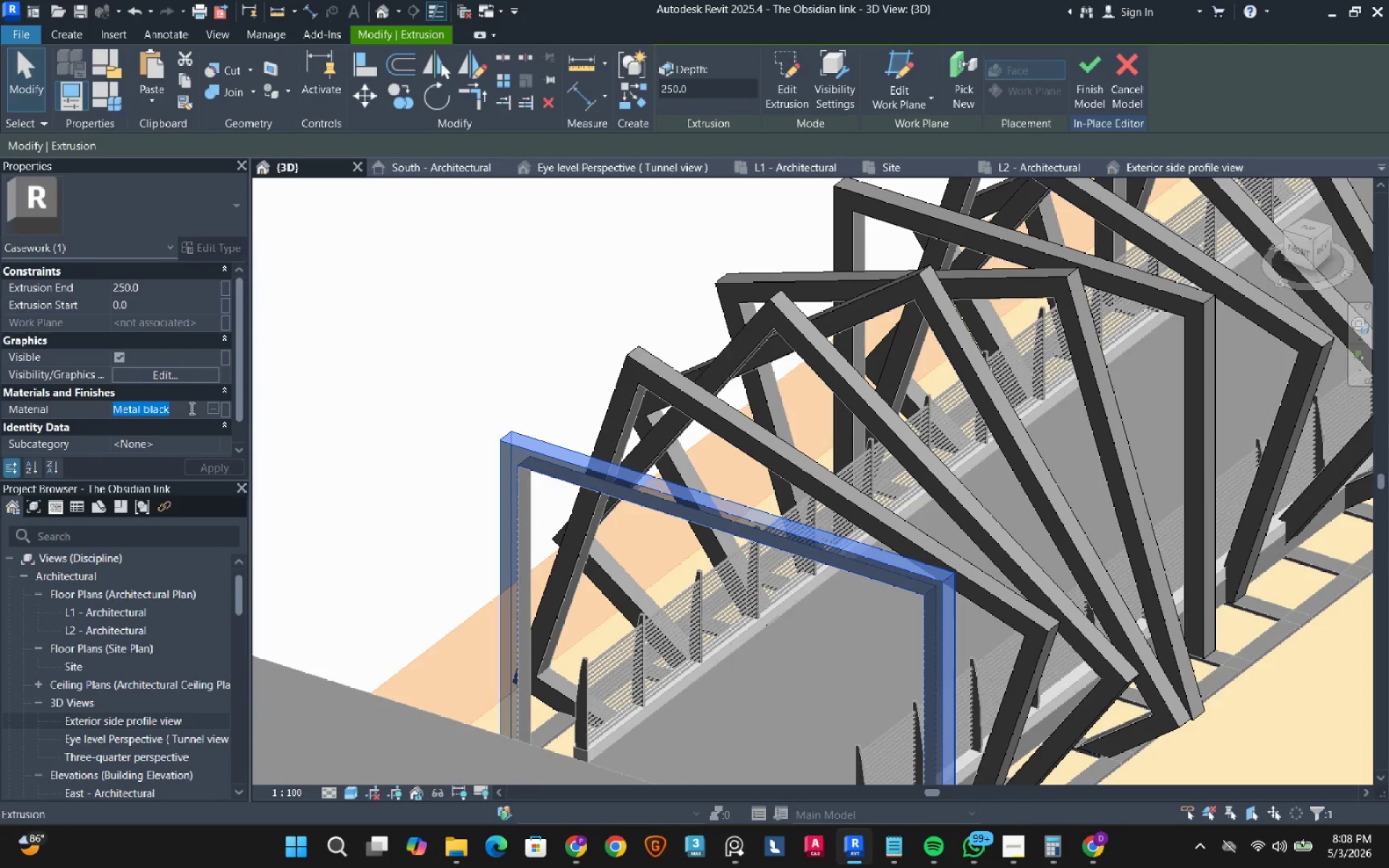 
right_click([190, 408])
 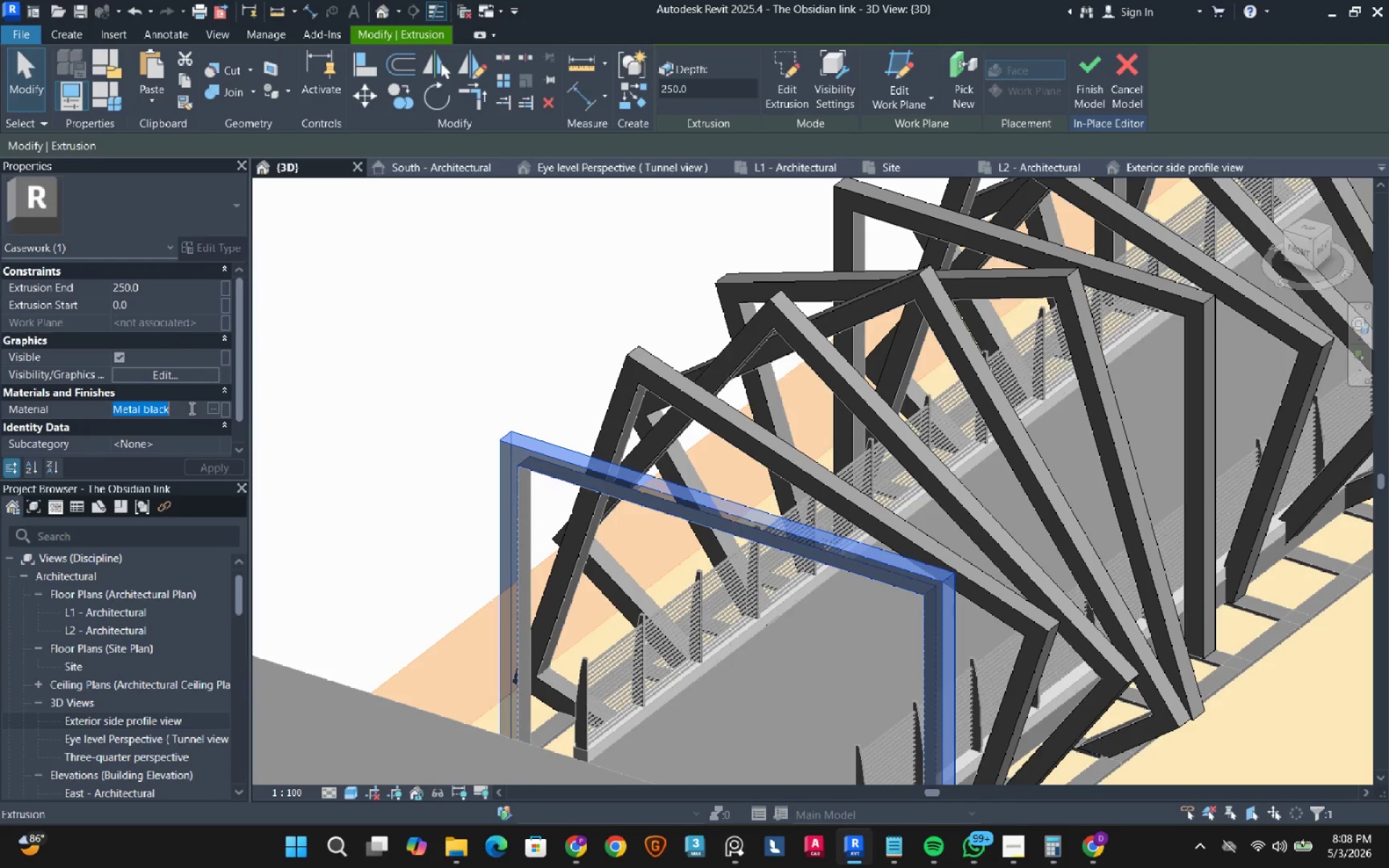 
key(Control+C)
 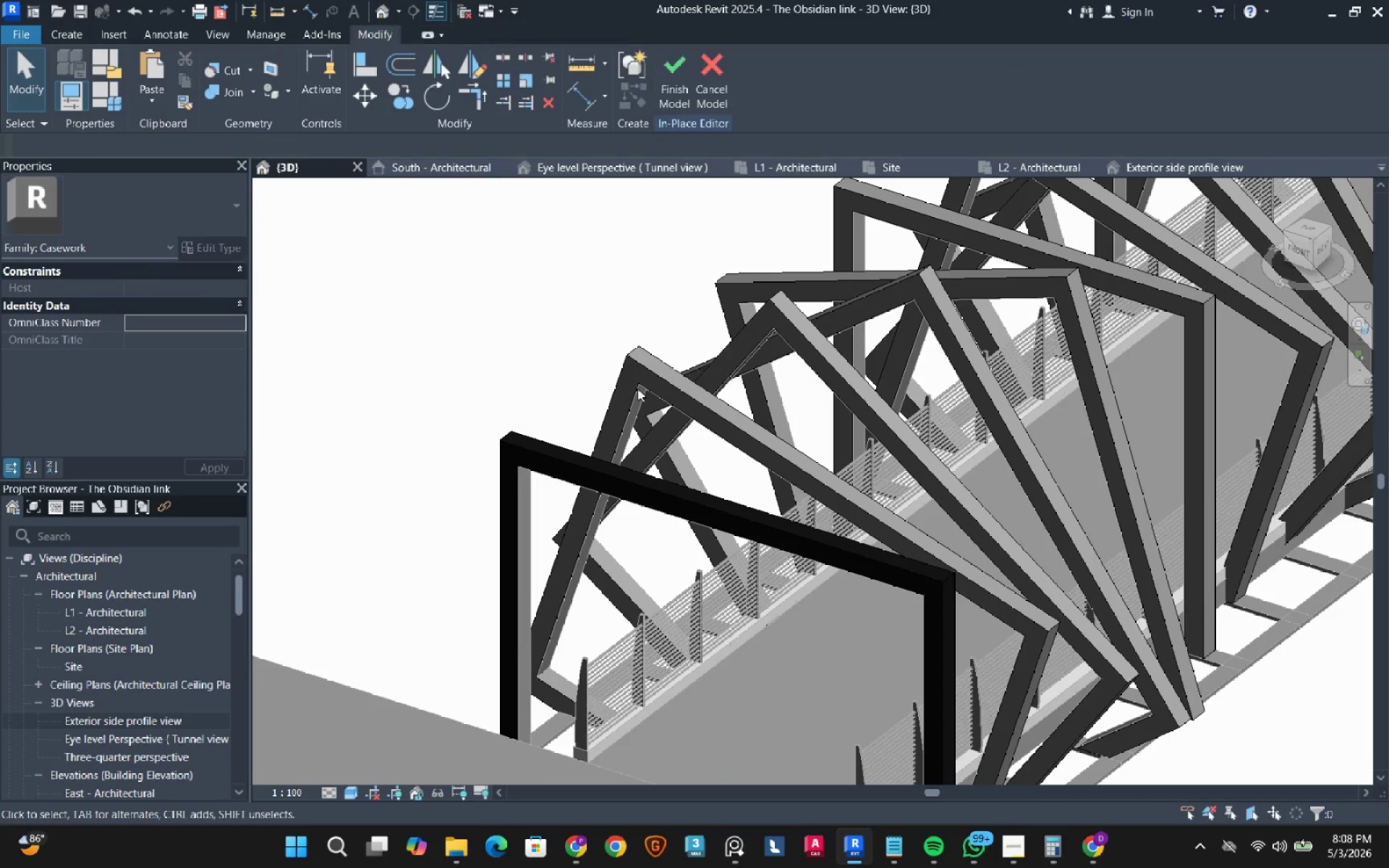 
left_click([663, 366])
 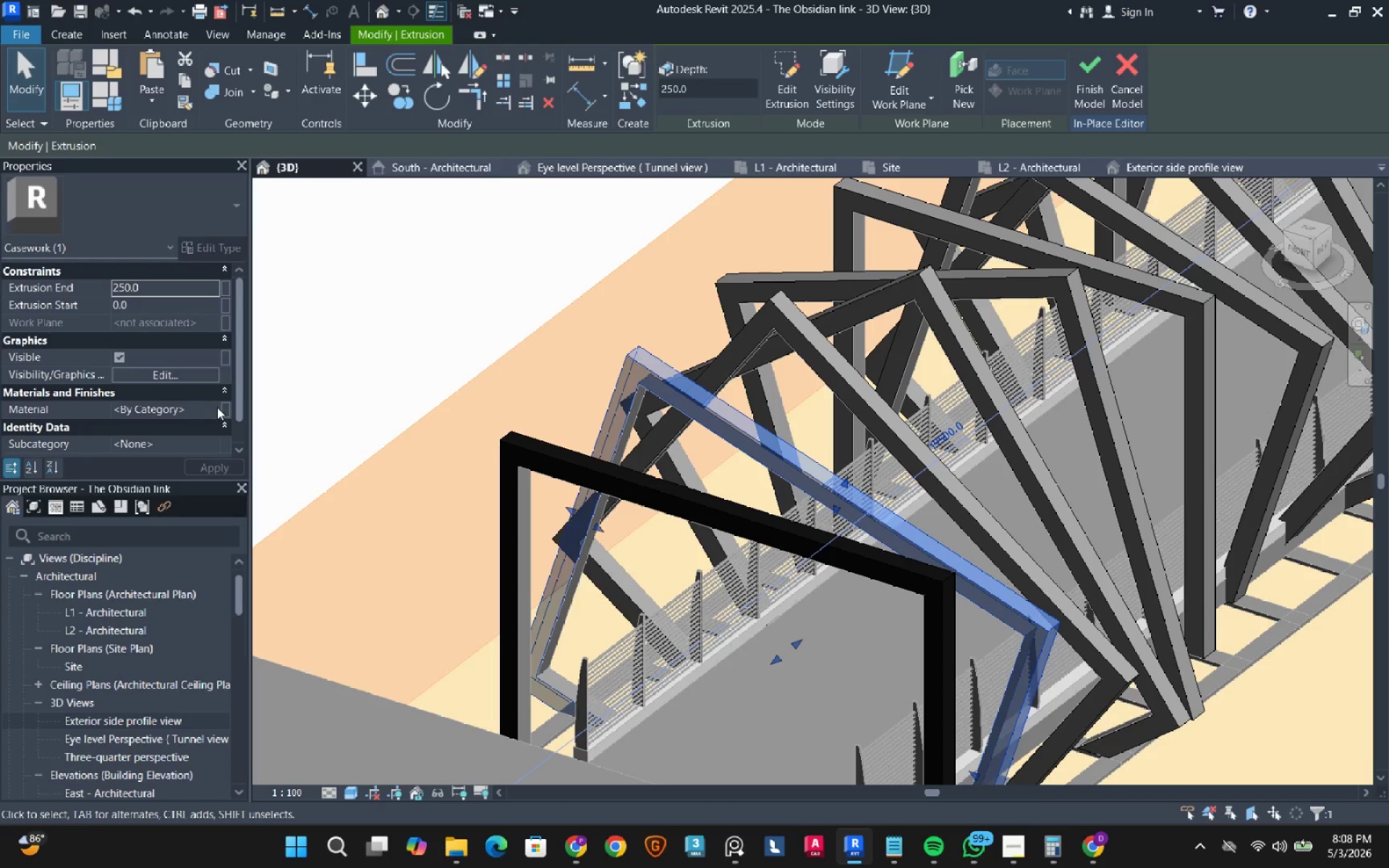 
left_click([214, 411])
 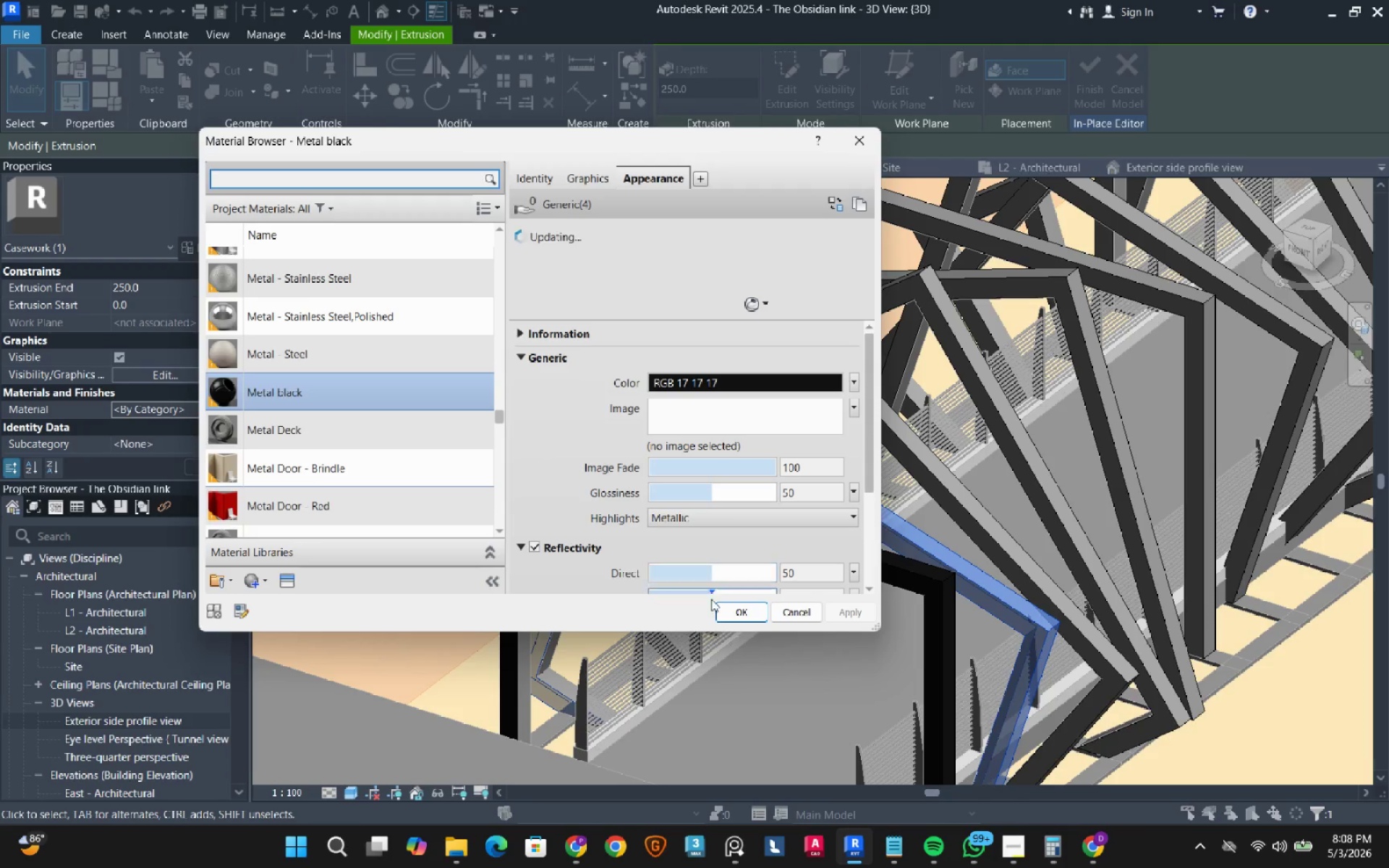 
left_click([731, 610])
 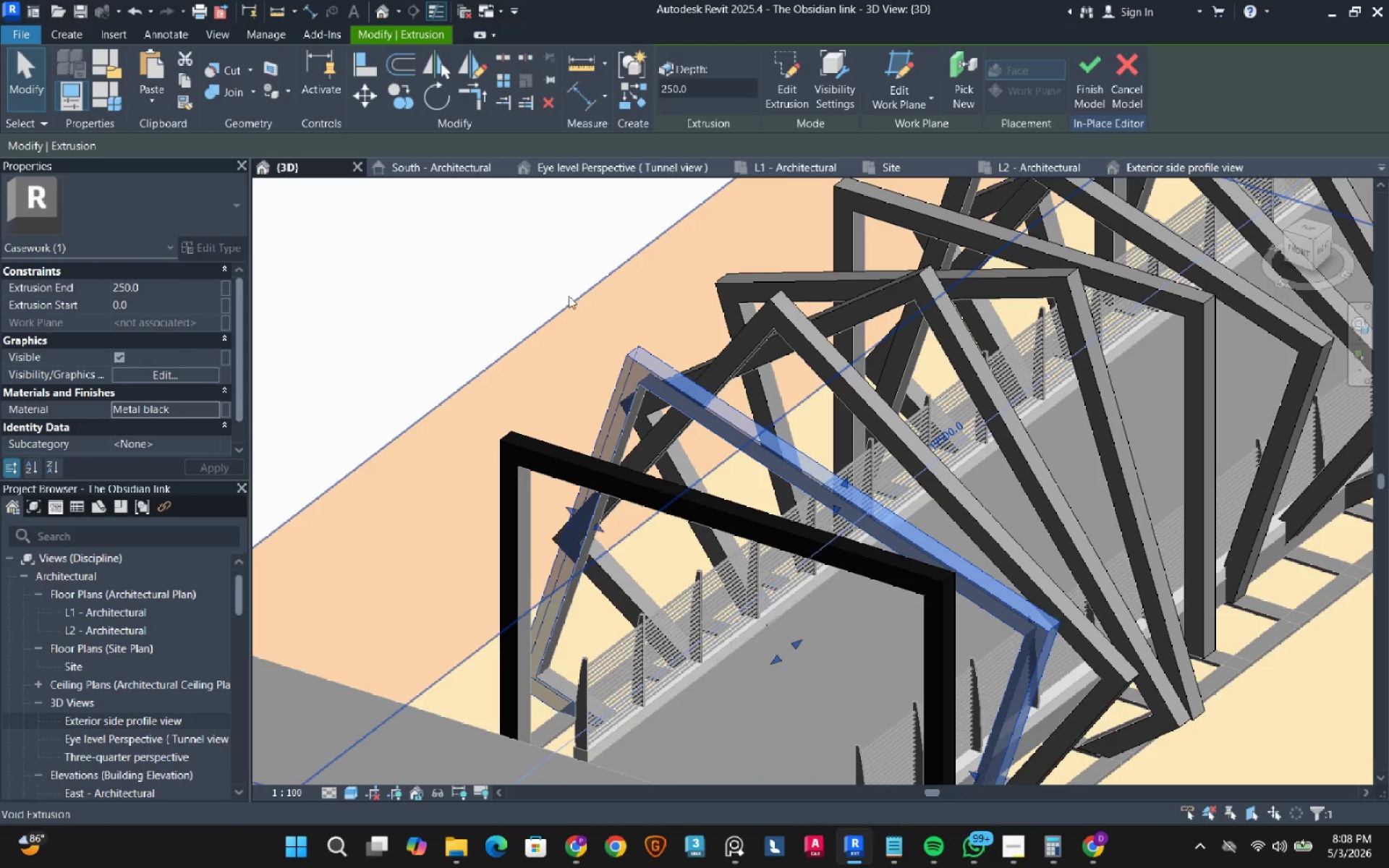 
left_click([471, 245])
 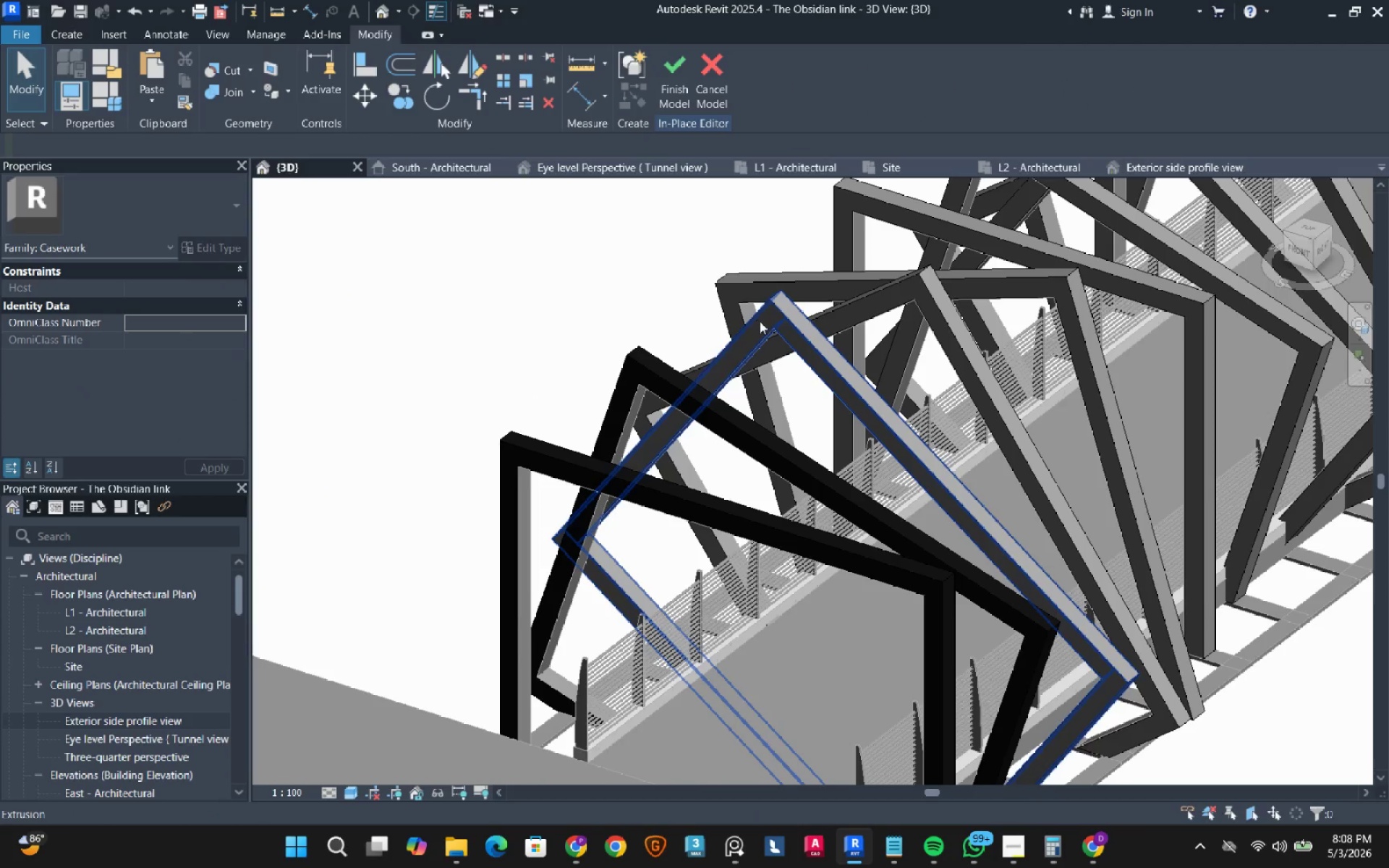 
left_click([760, 321])
 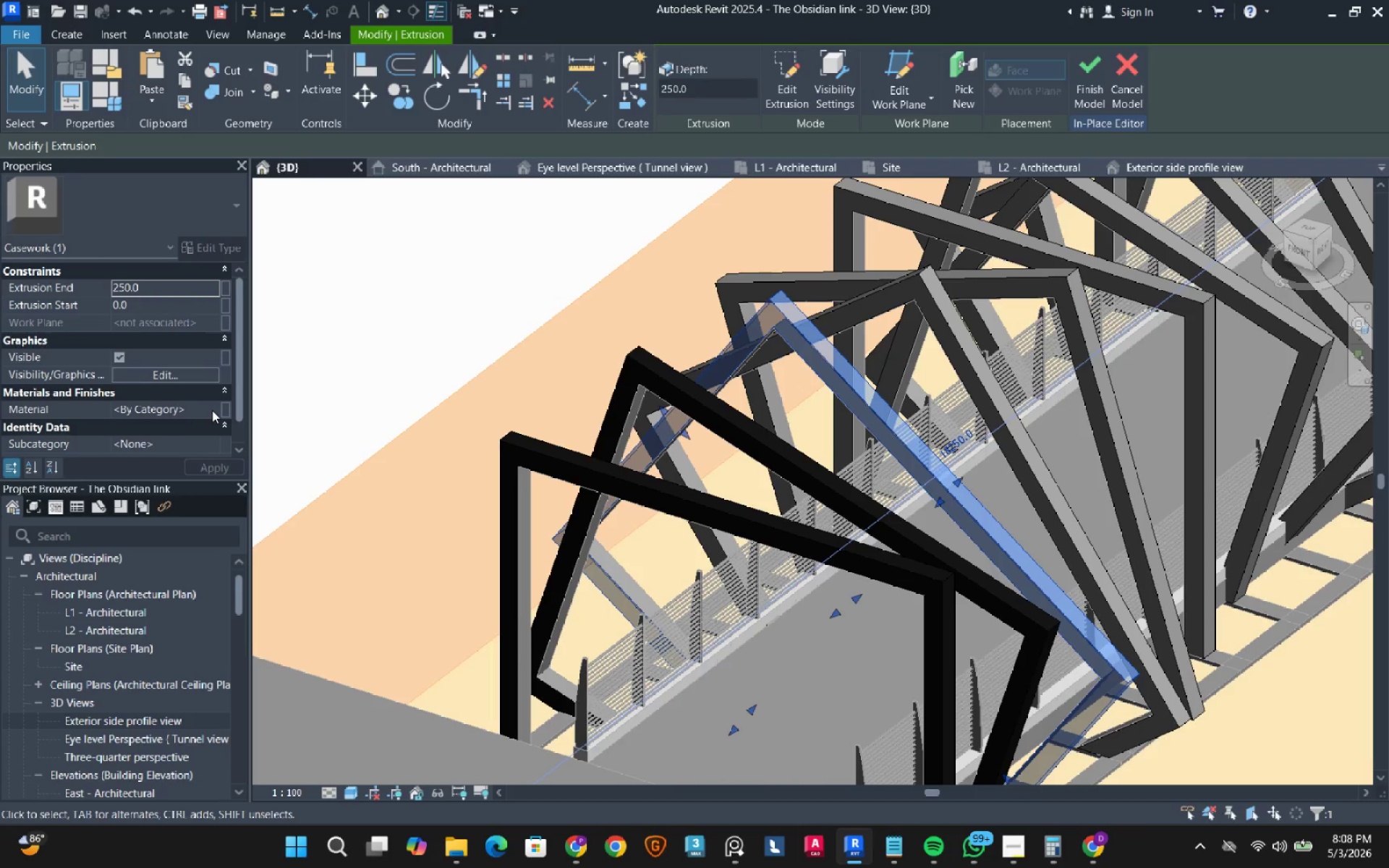 
left_click([212, 410])
 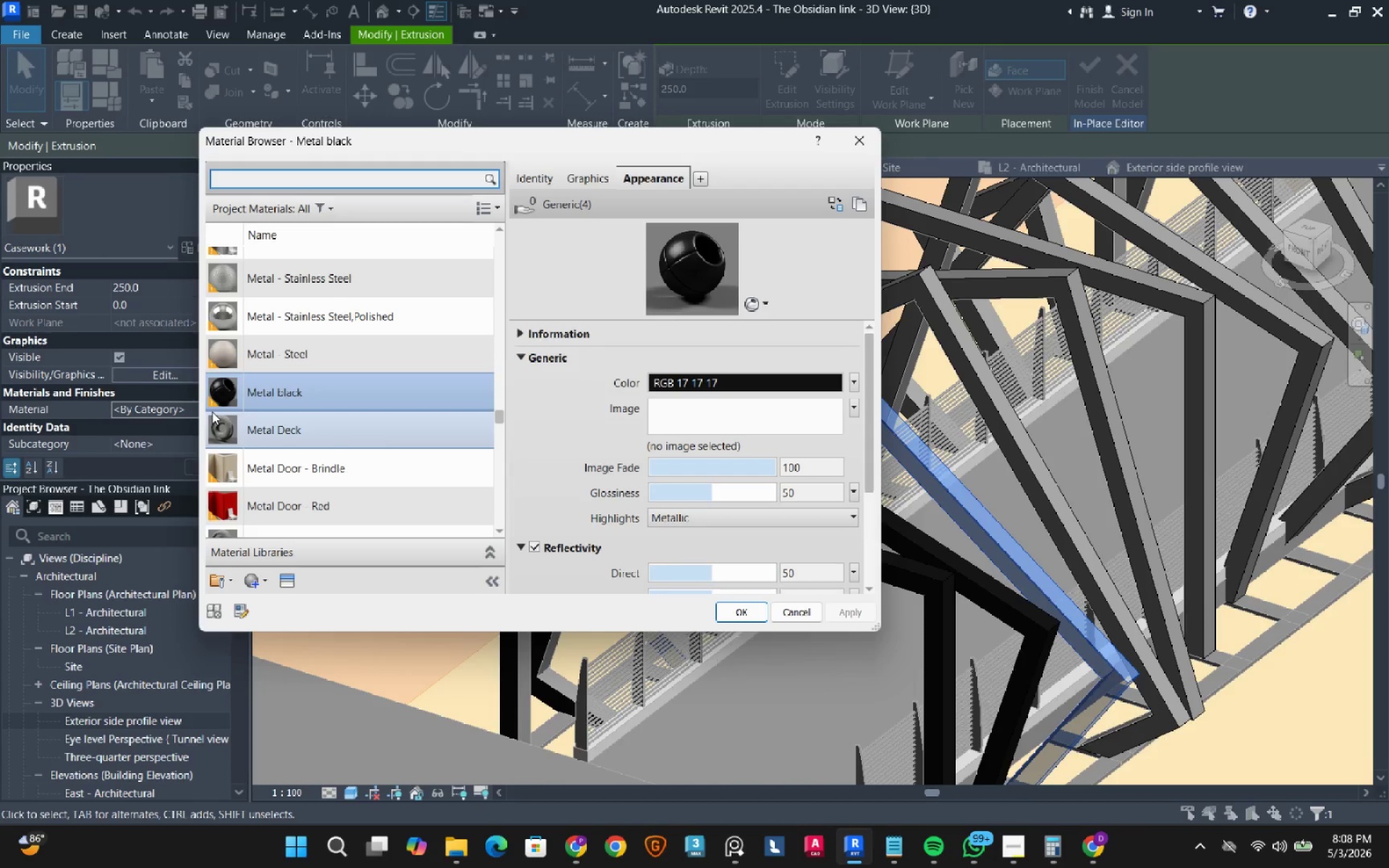 
left_click([722, 610])
 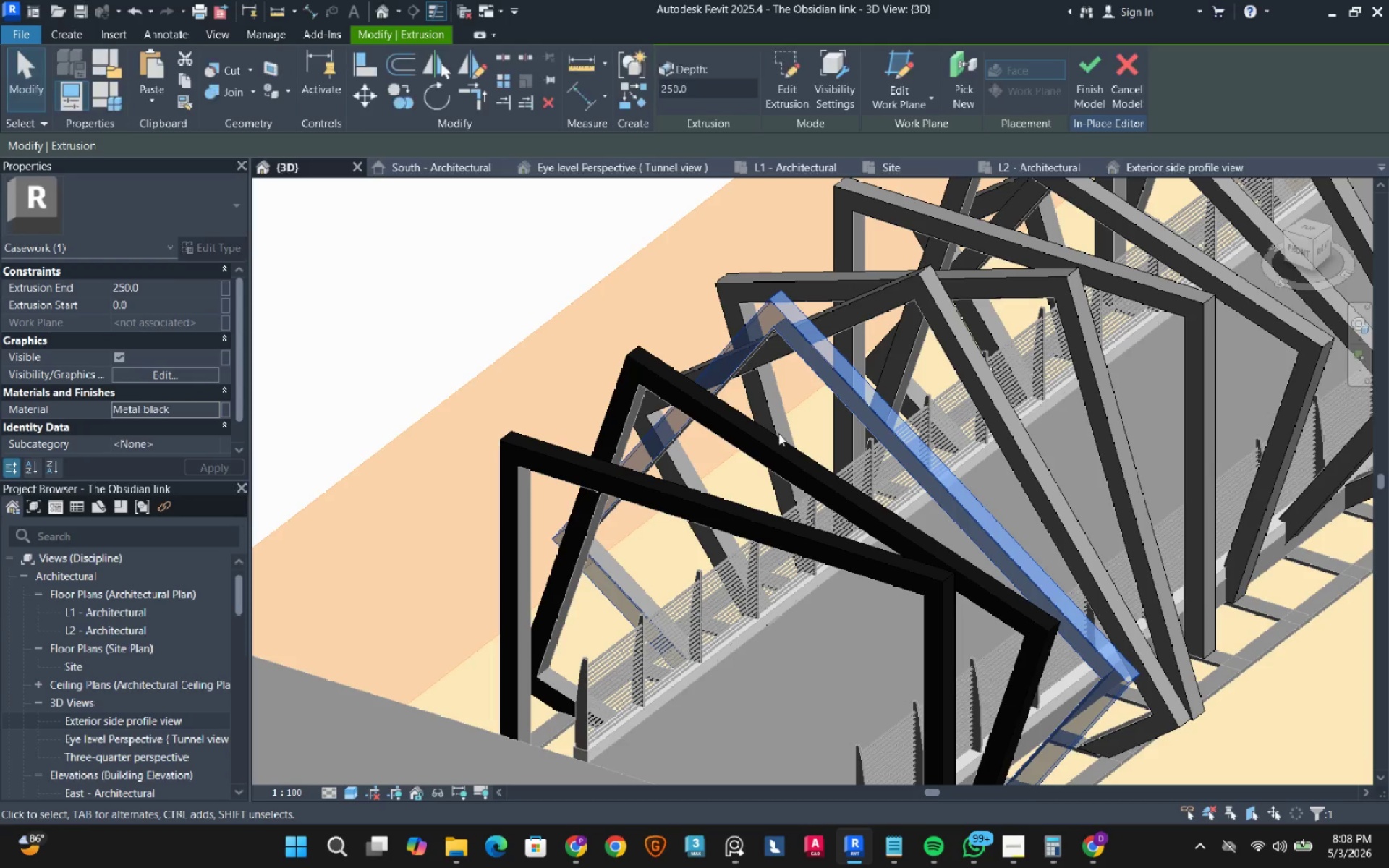 
scroll: coordinate [778, 433], scroll_direction: down, amount: 2.0
 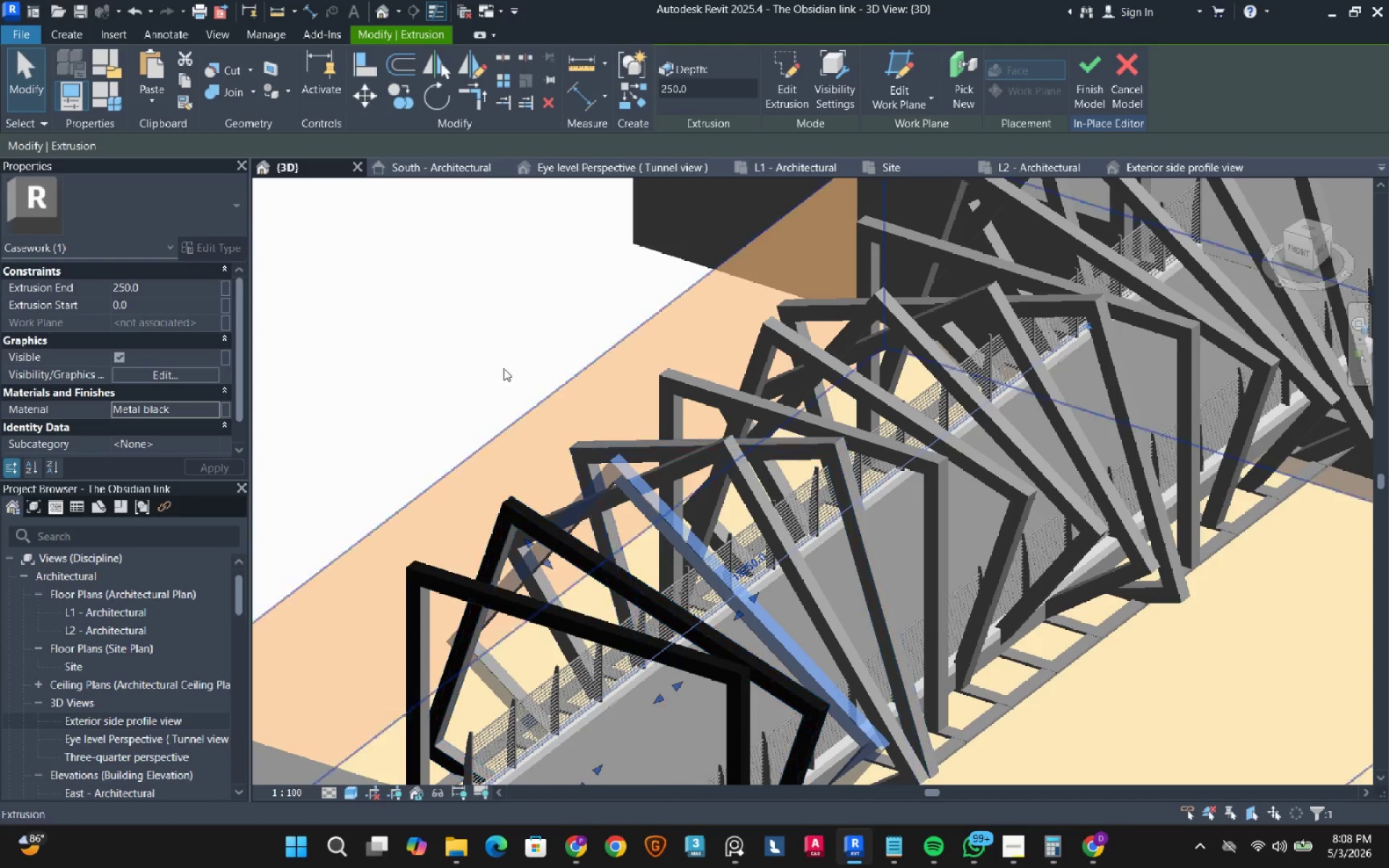 
left_click([468, 330])
 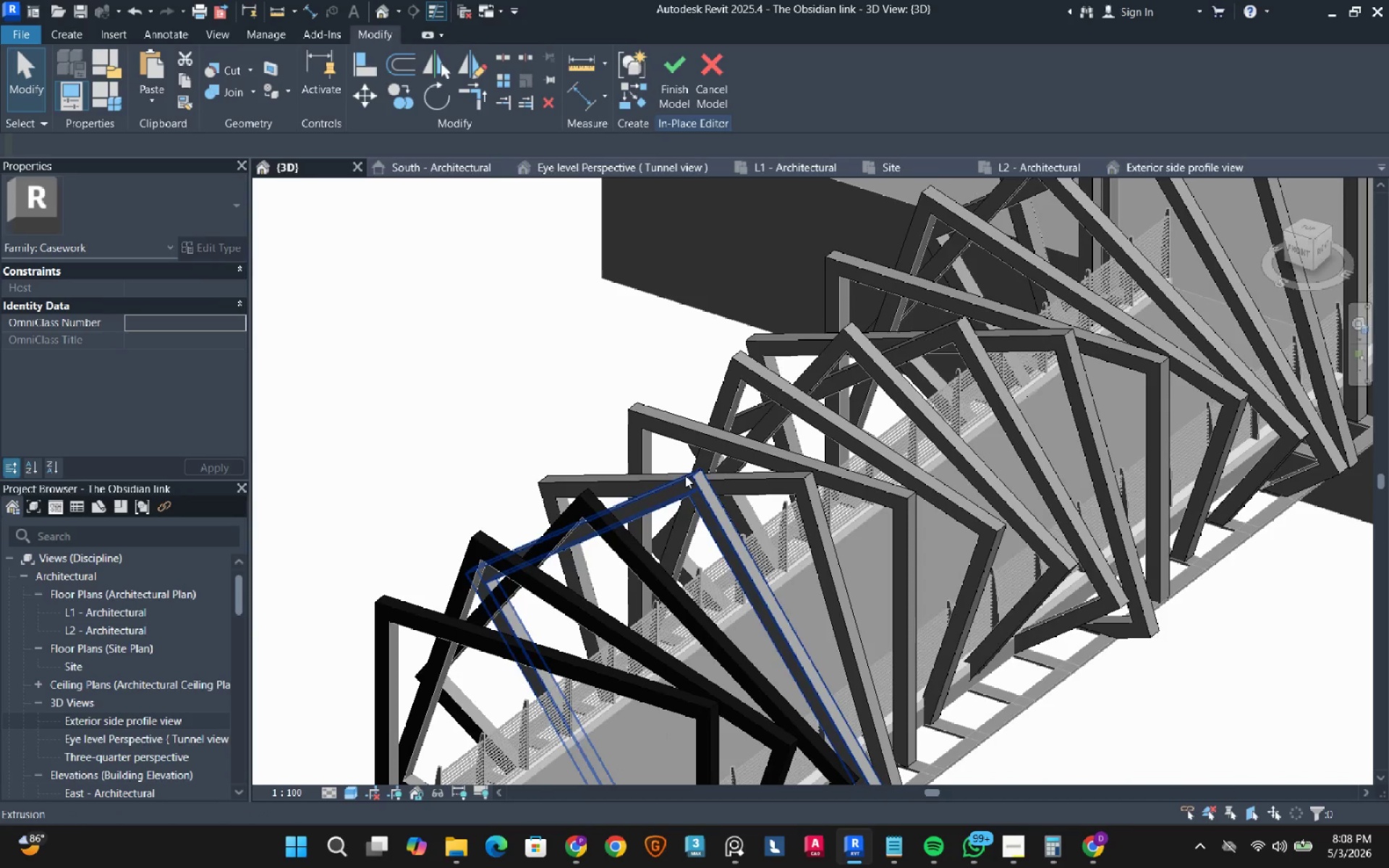 
left_click([689, 477])
 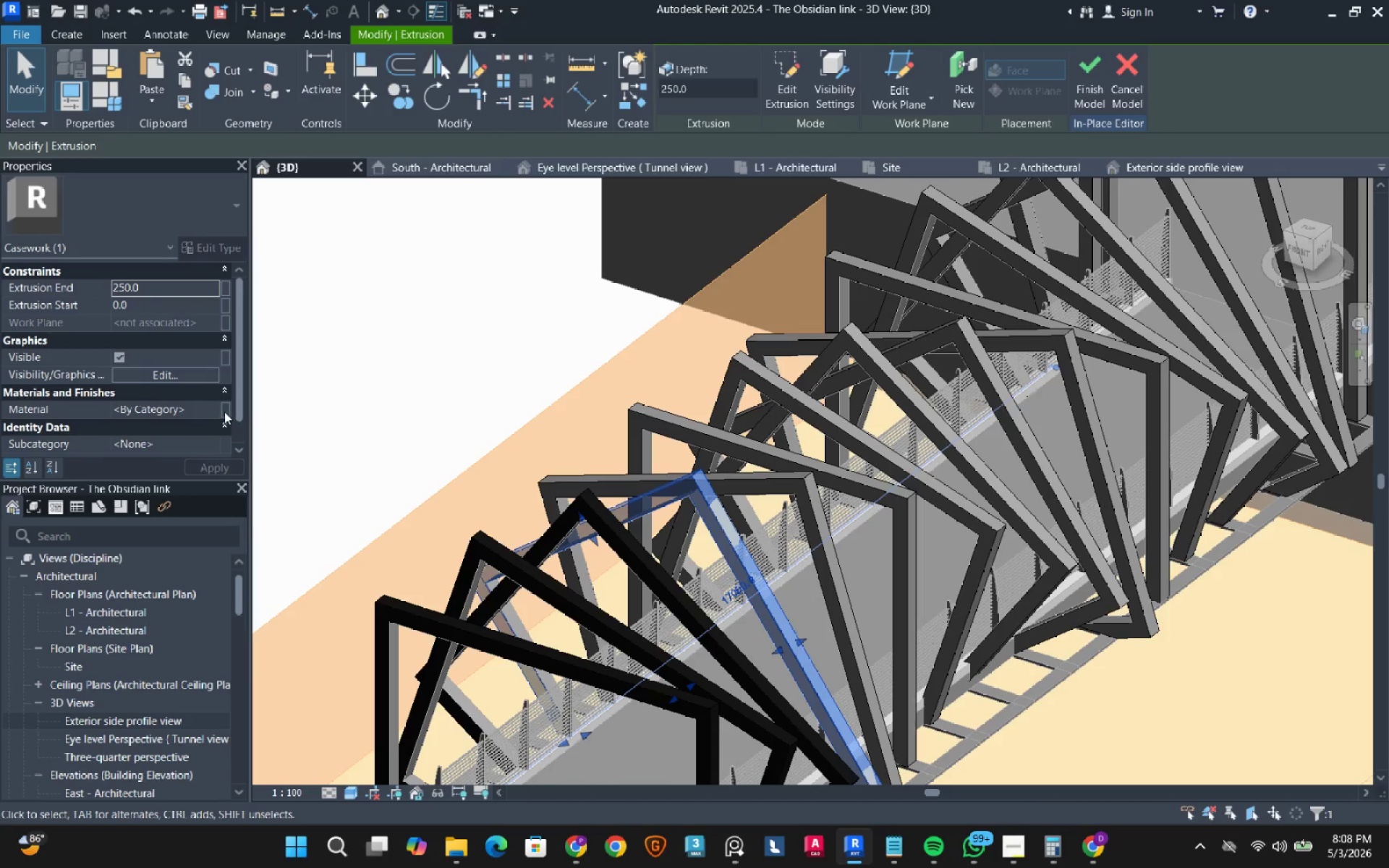 
left_click([214, 408])
 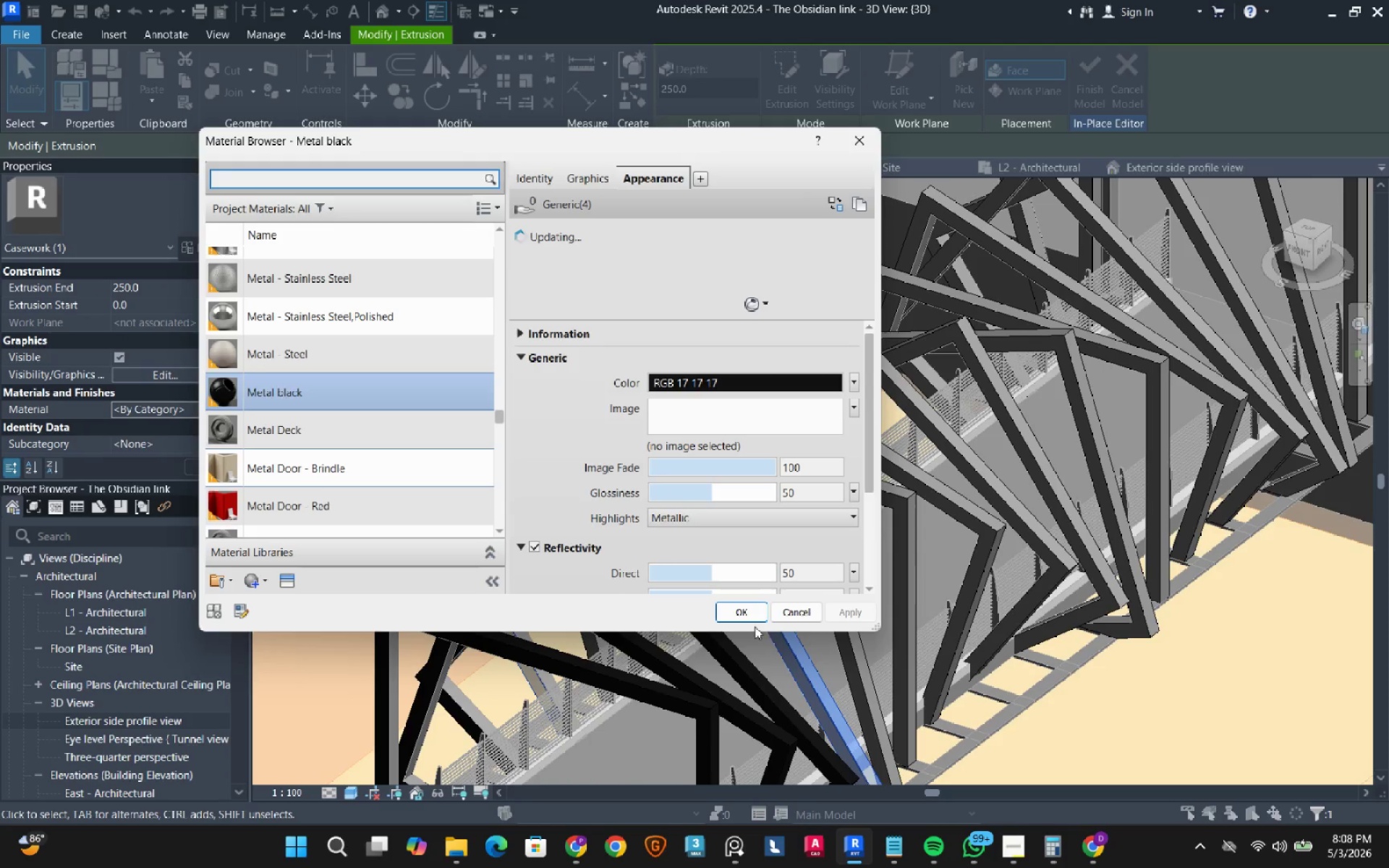 
left_click([741, 608])
 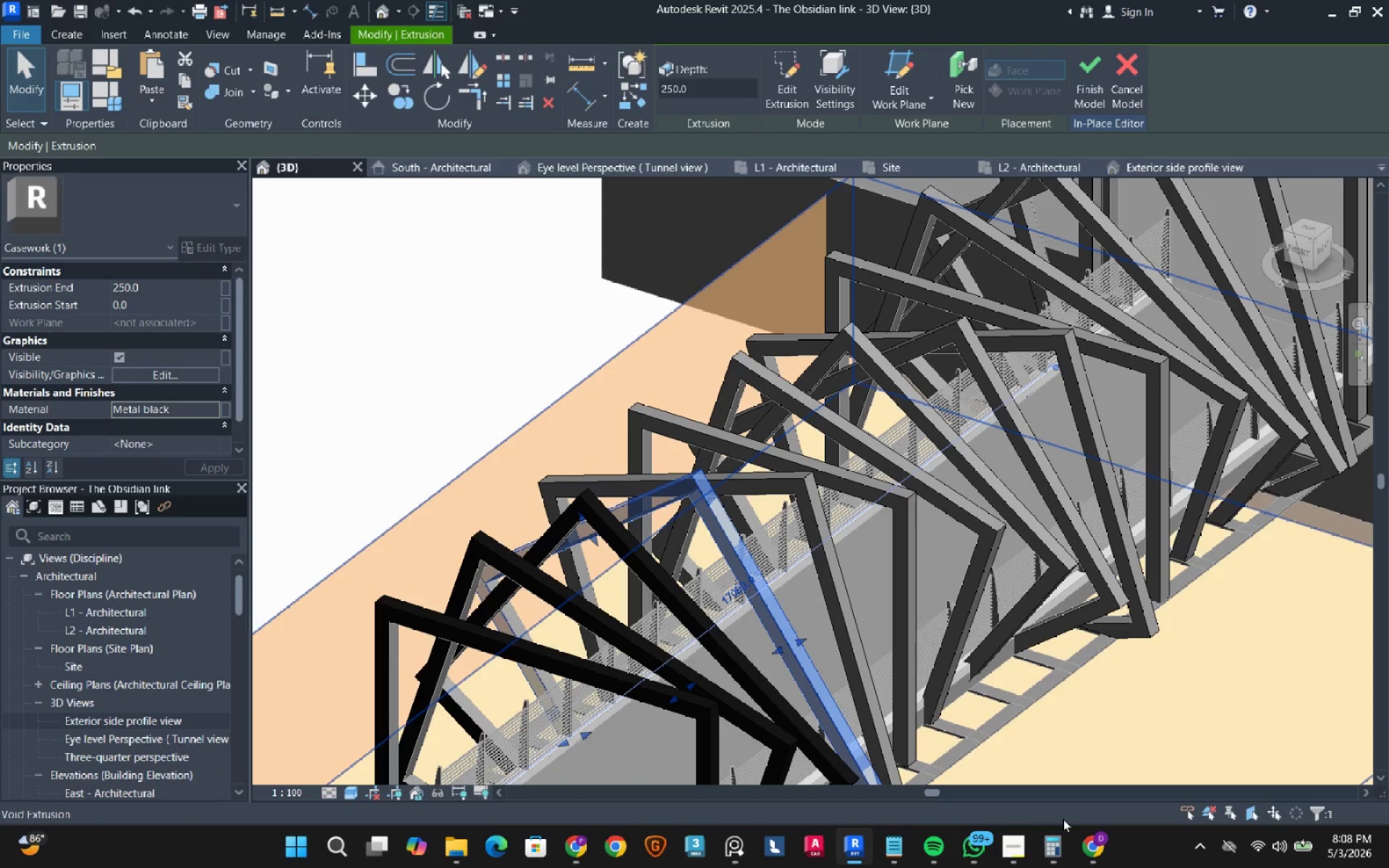 
left_click([1023, 837])